 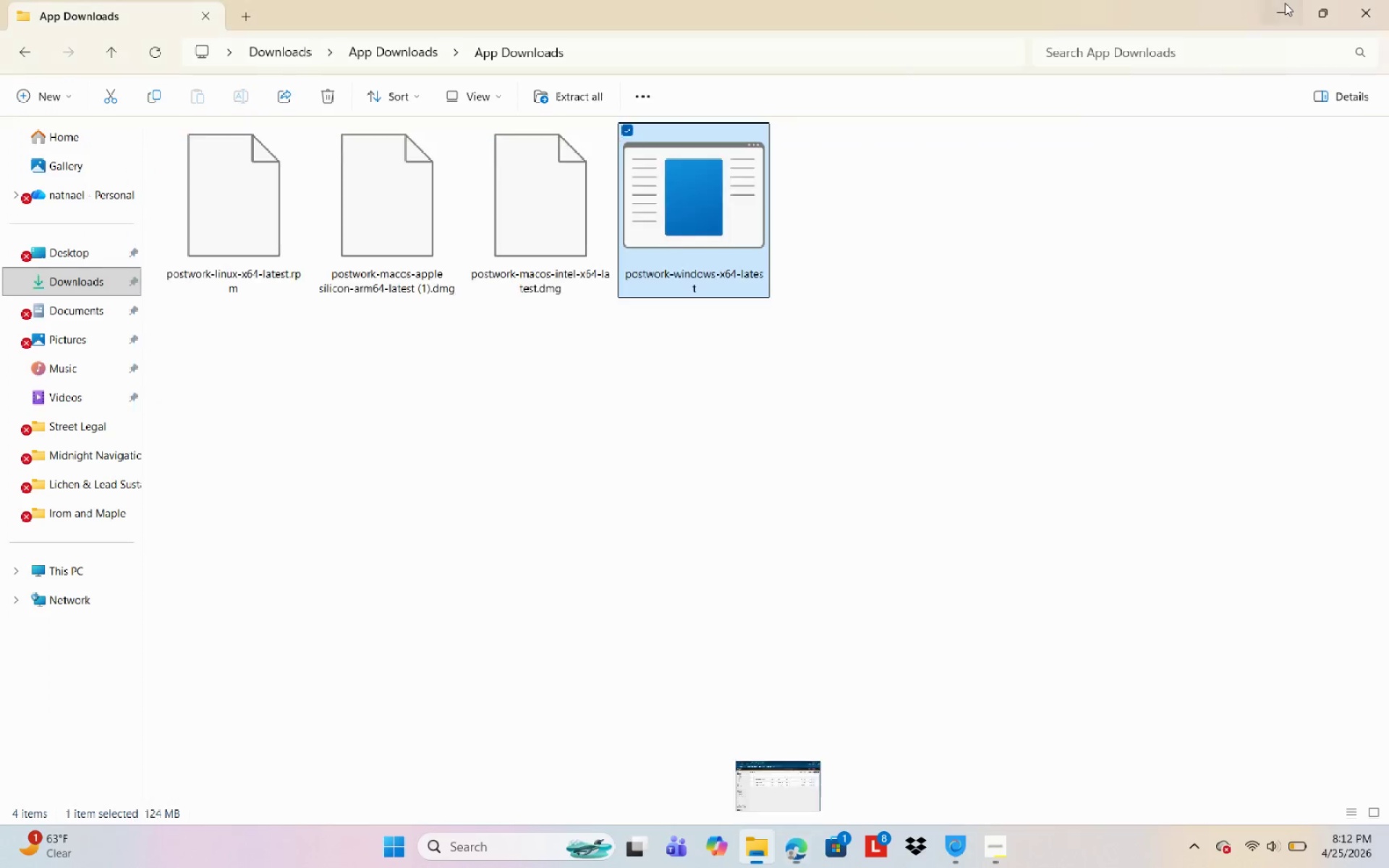 
left_click_drag(start_coordinate=[1285, 3], to_coordinate=[1388, 414])
 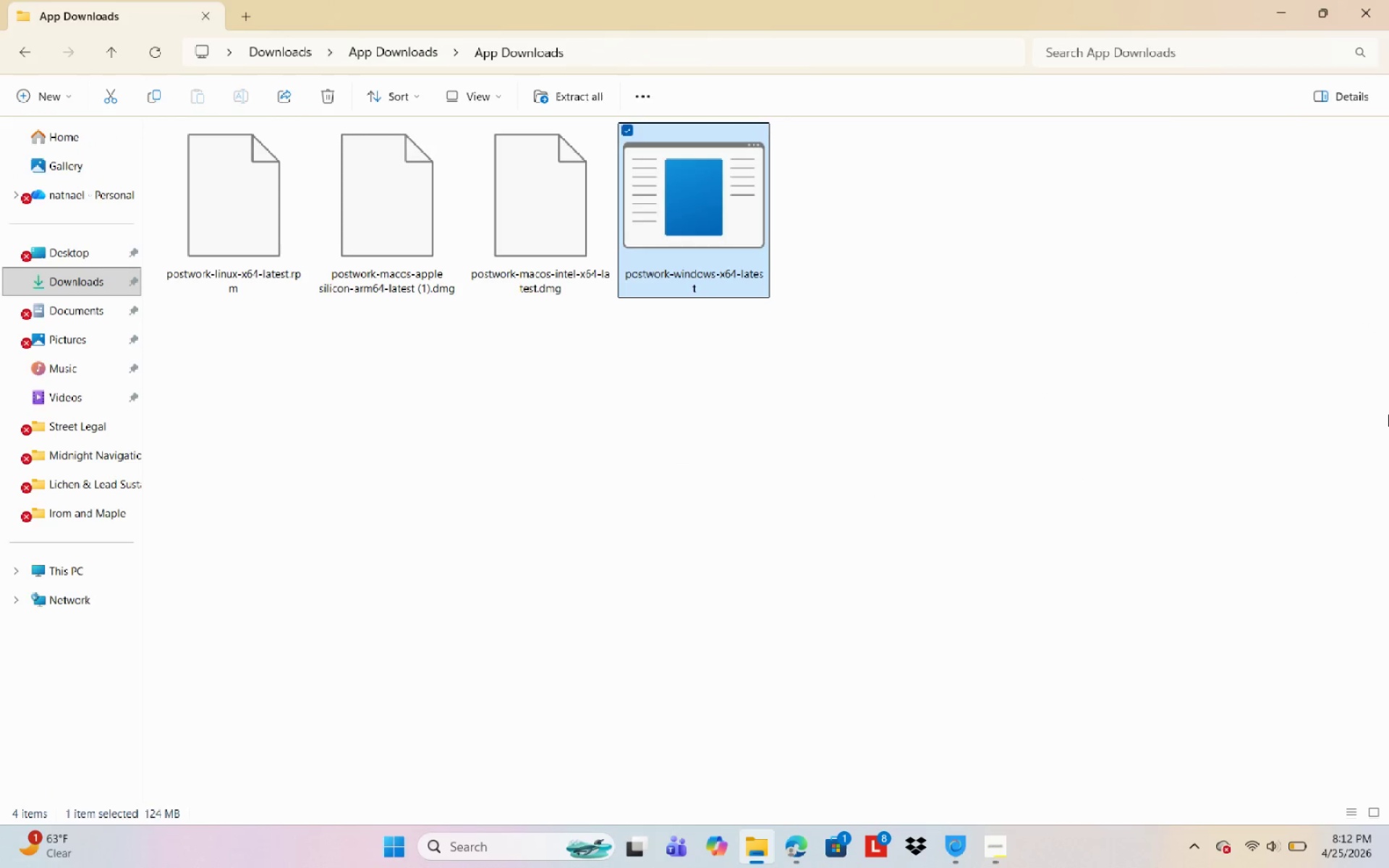 
left_click([1388, 414])
 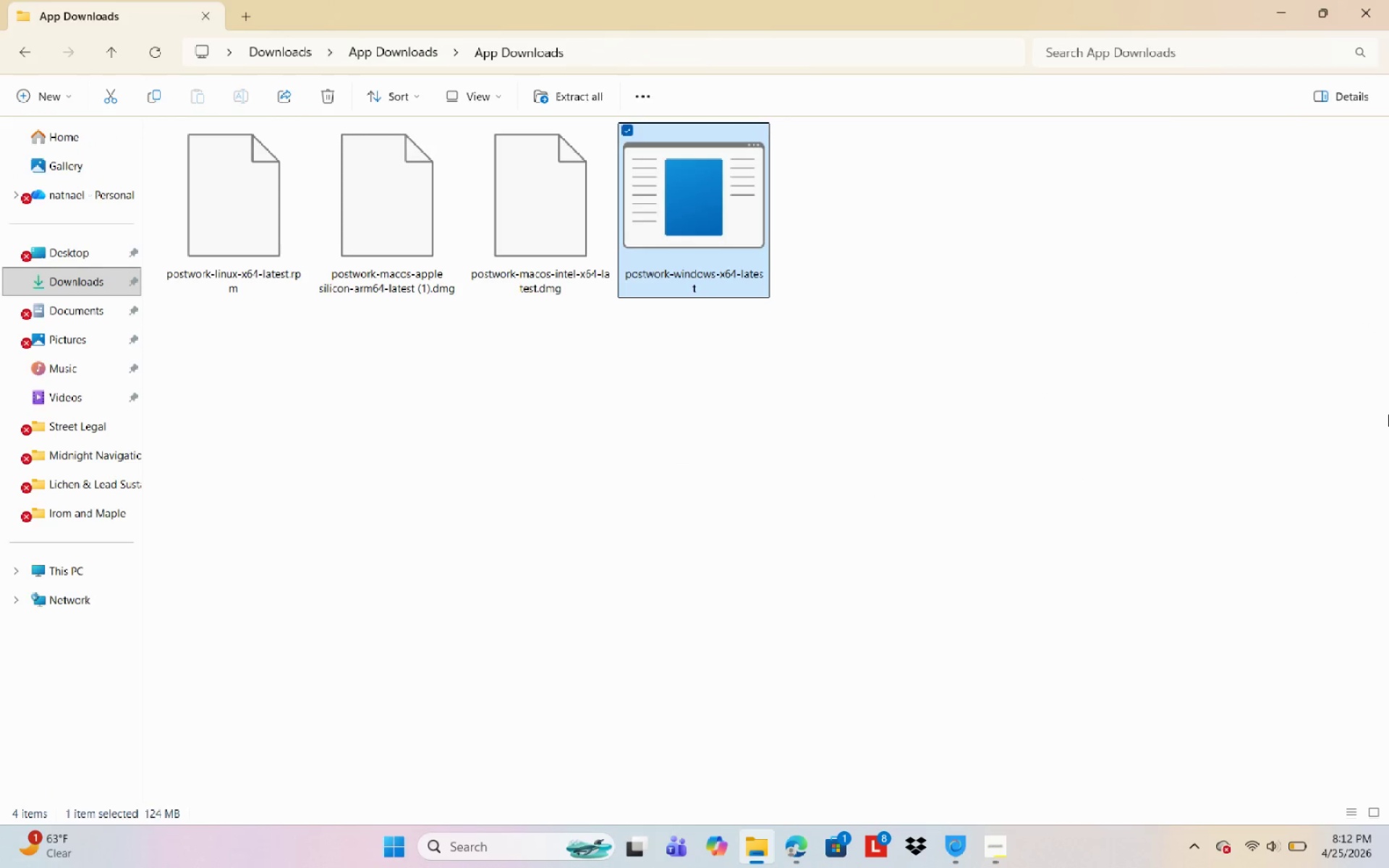 
scroll: coordinate [1388, 414], scroll_direction: up, amount: 1.0
 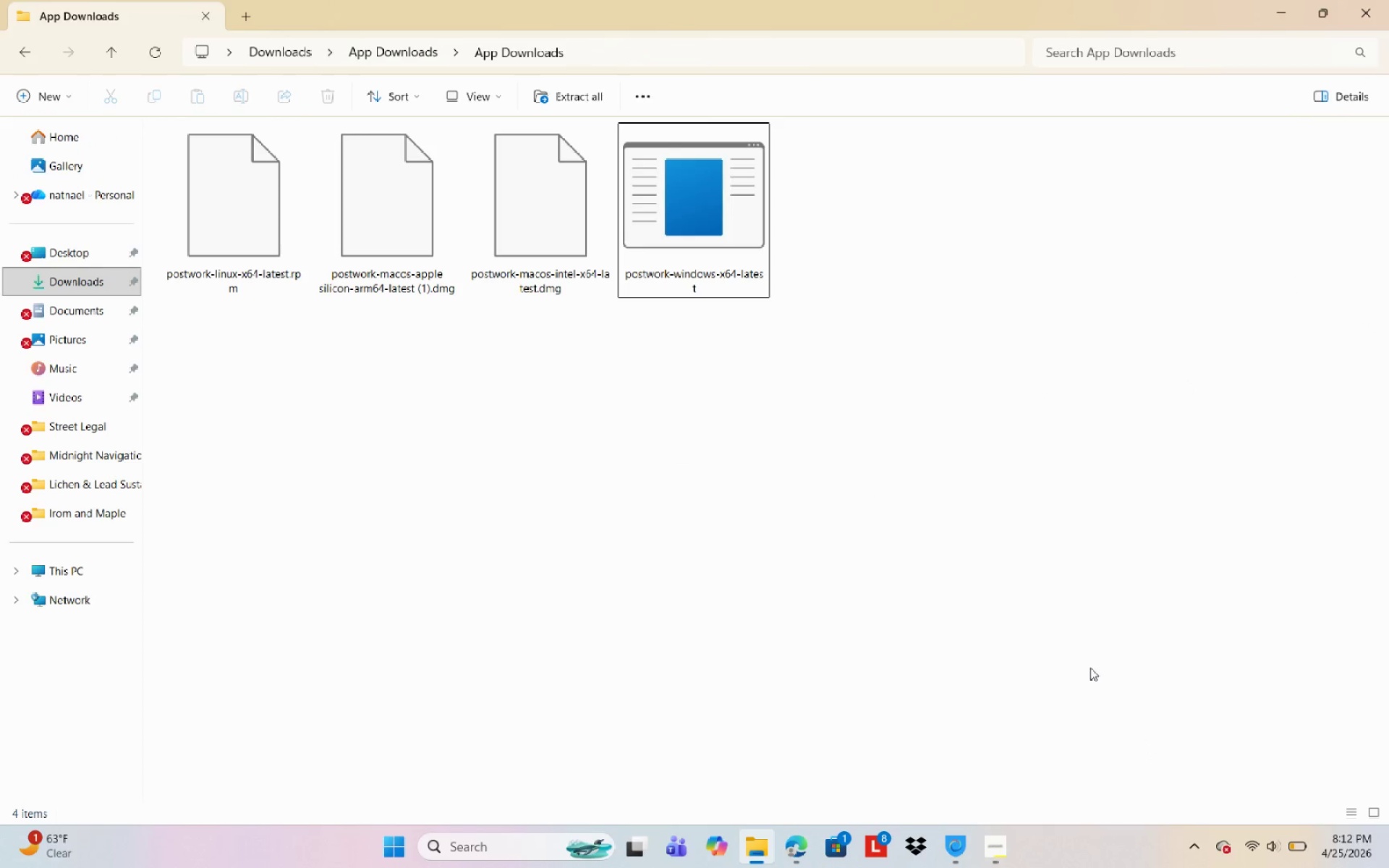 
left_click([808, 858])
 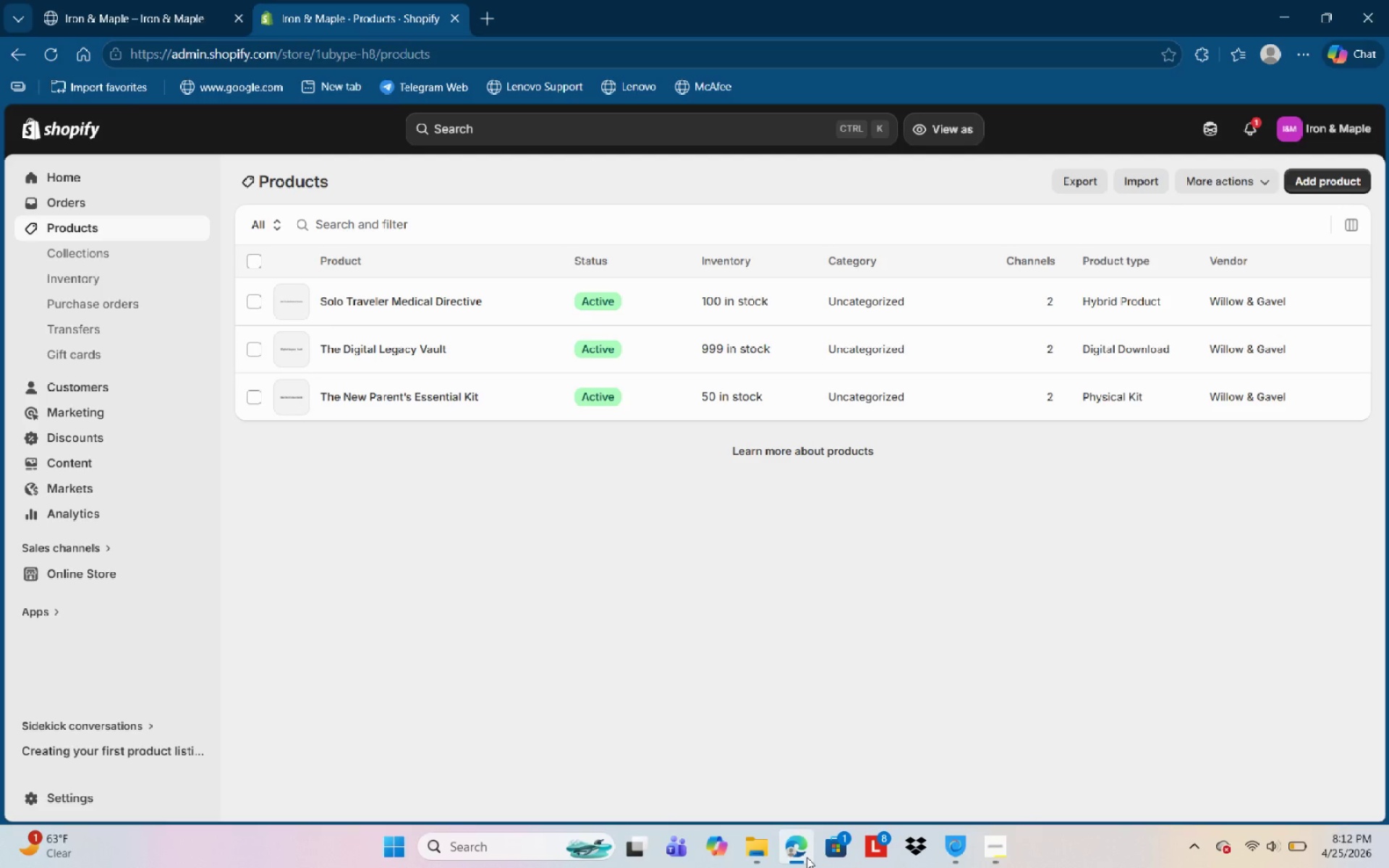 
wait(14.86)
 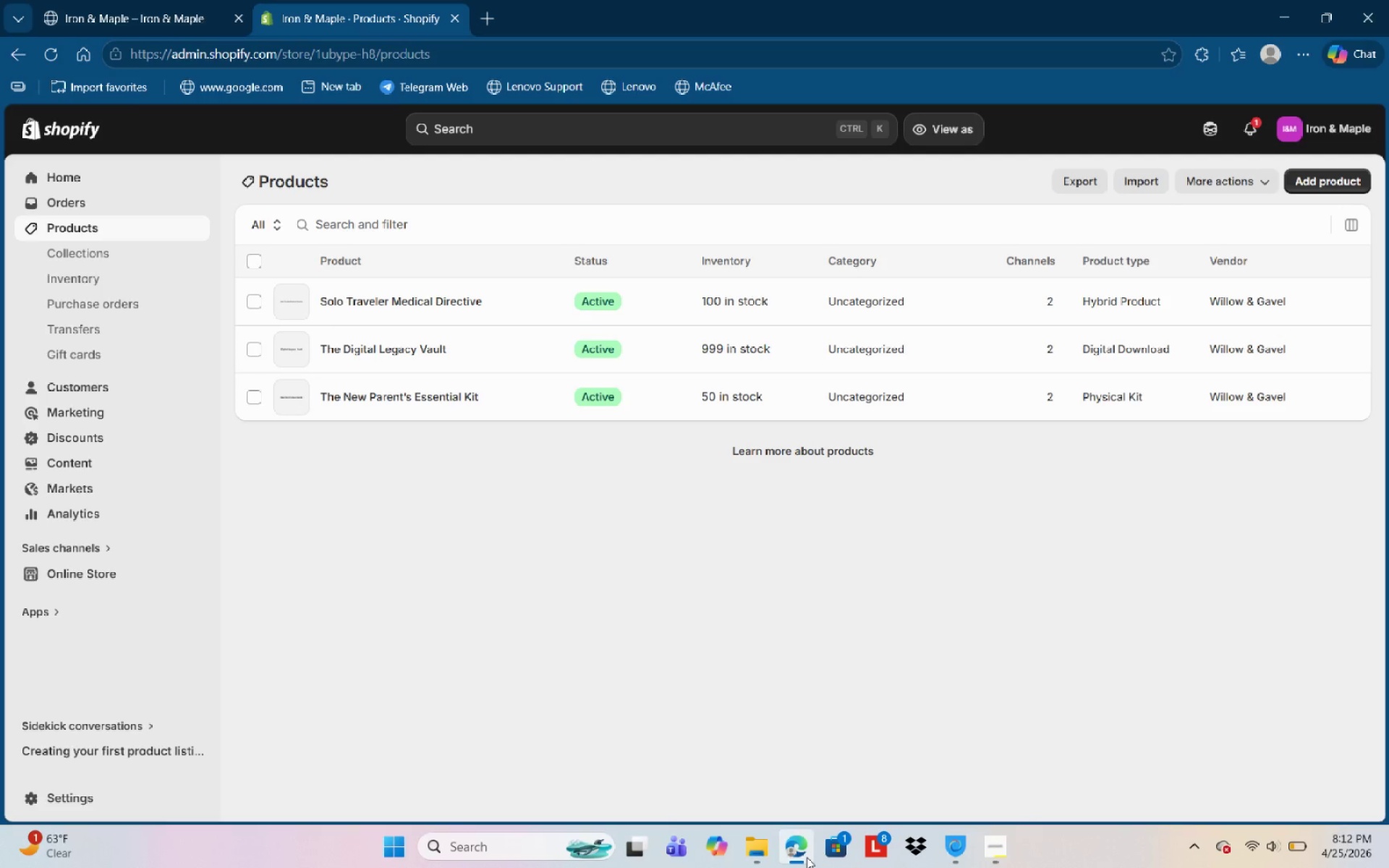 
left_click([98, 575])
 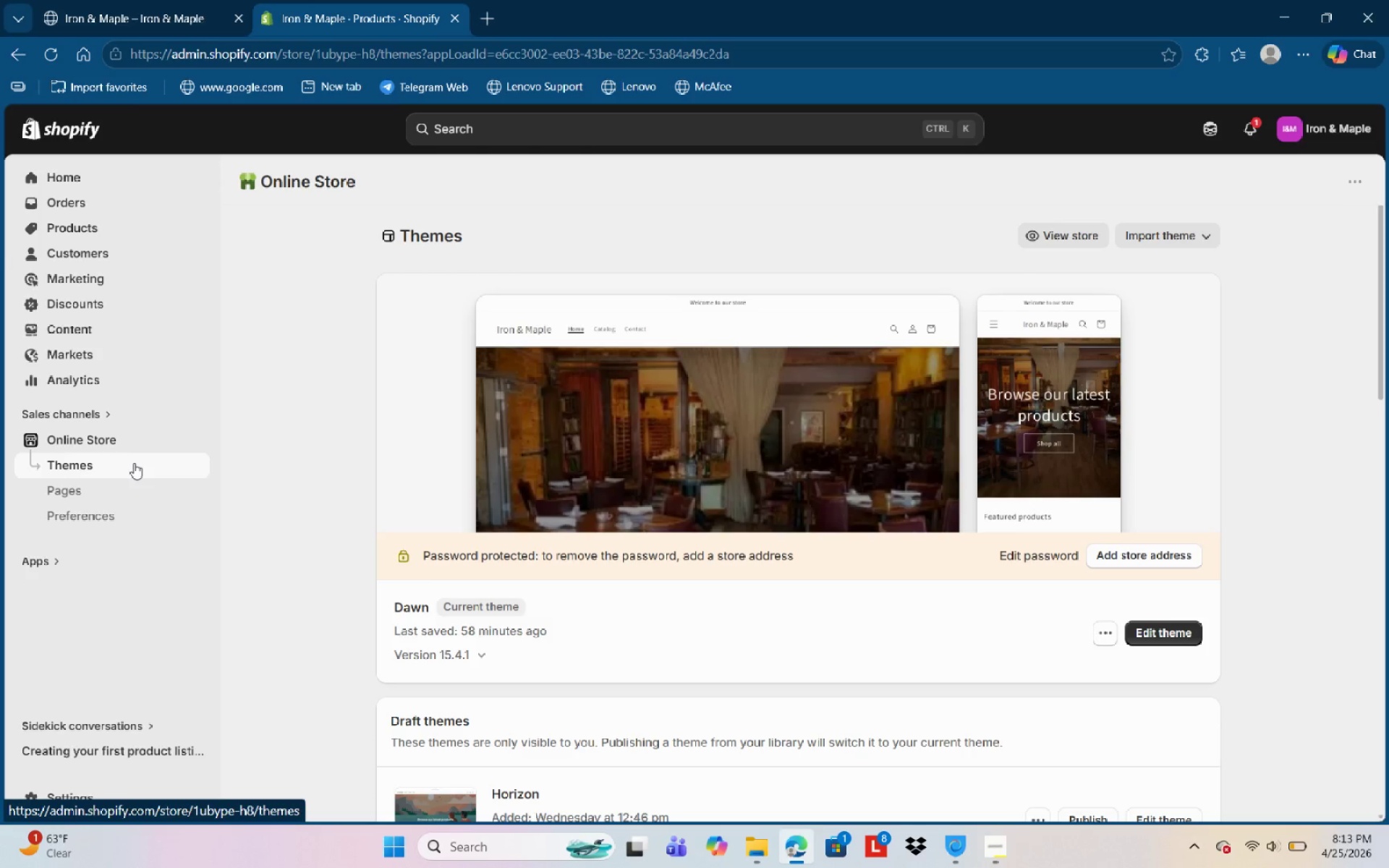 
wait(36.42)
 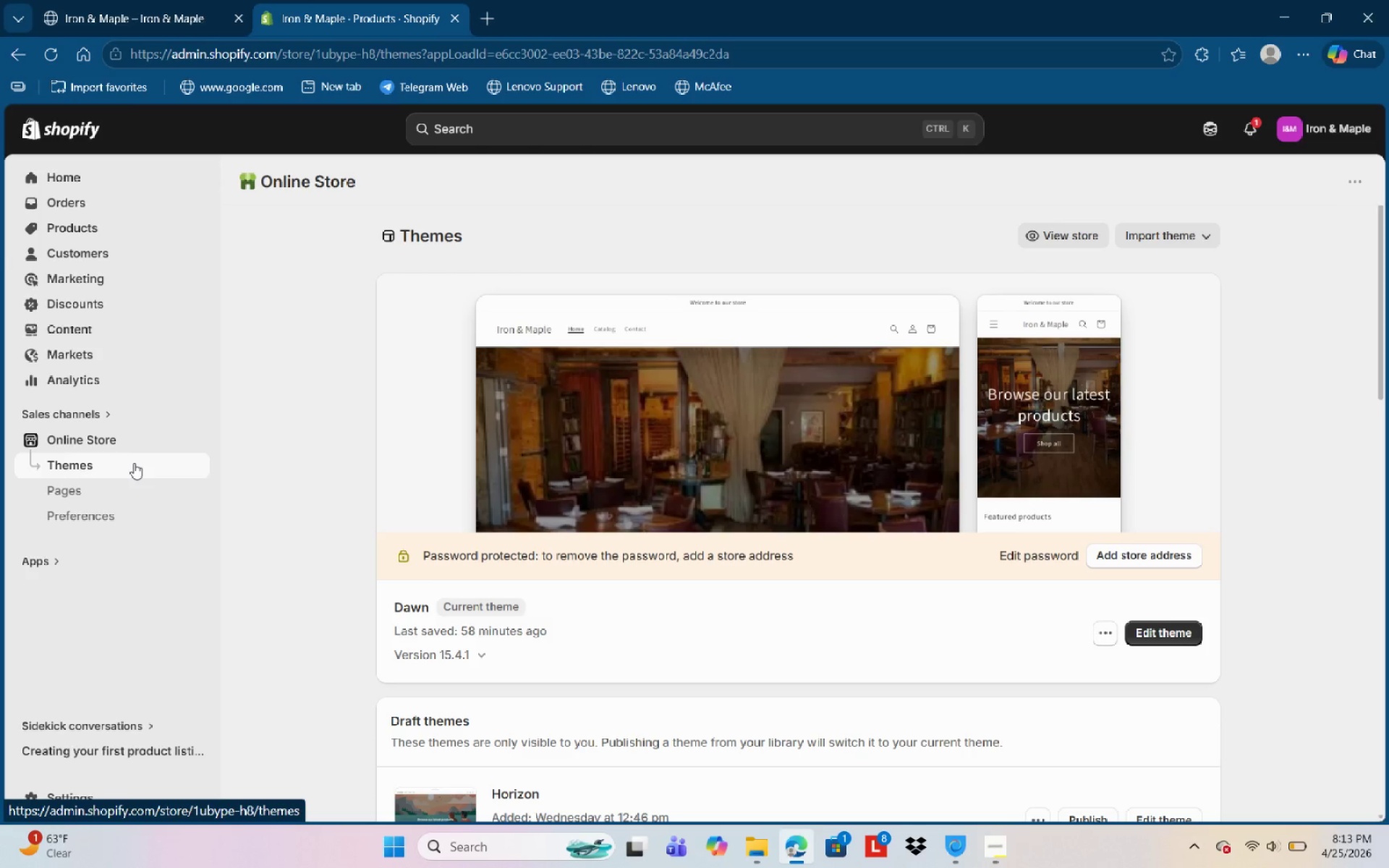 
left_click([782, 407])
 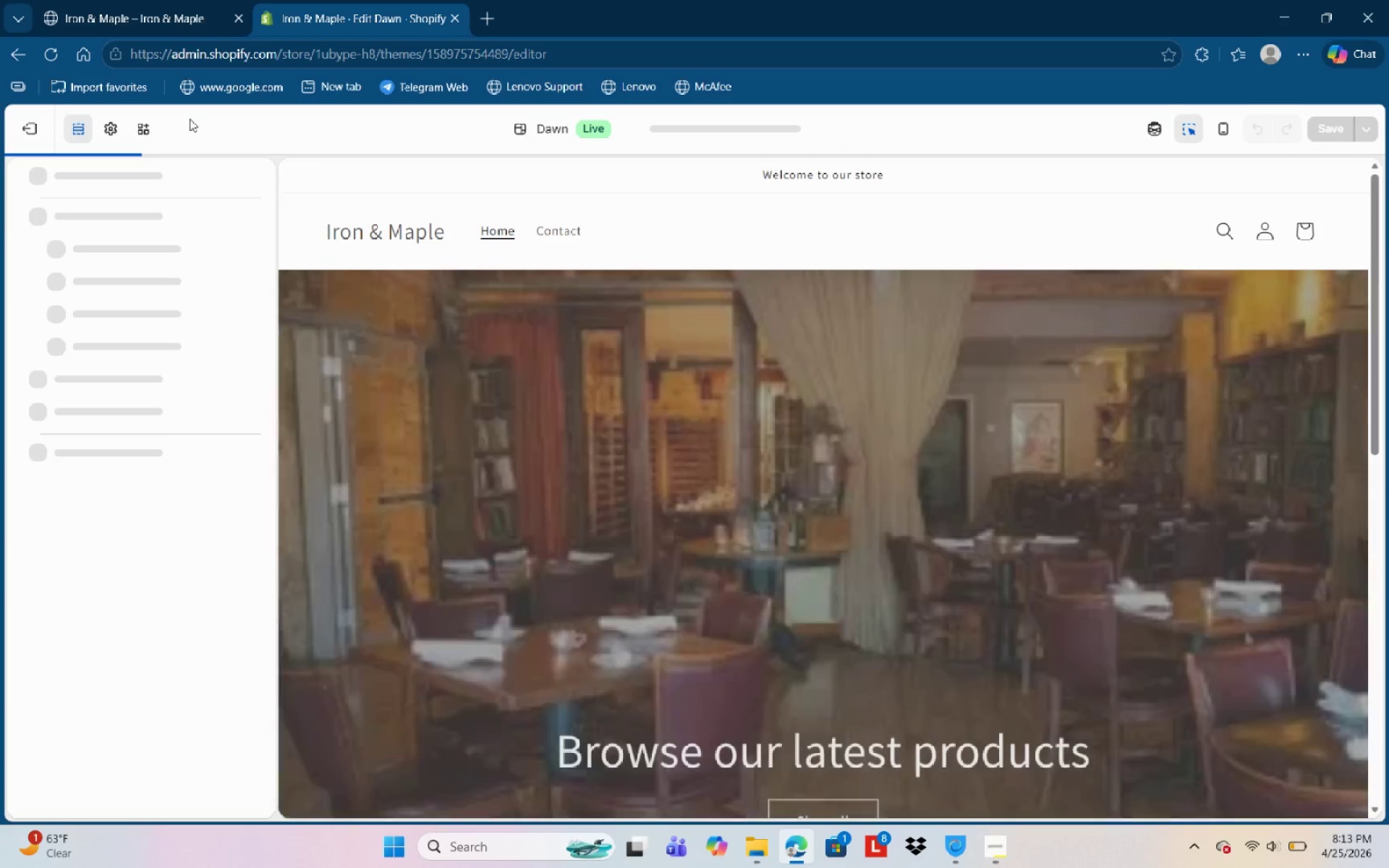 
left_click([109, 132])
 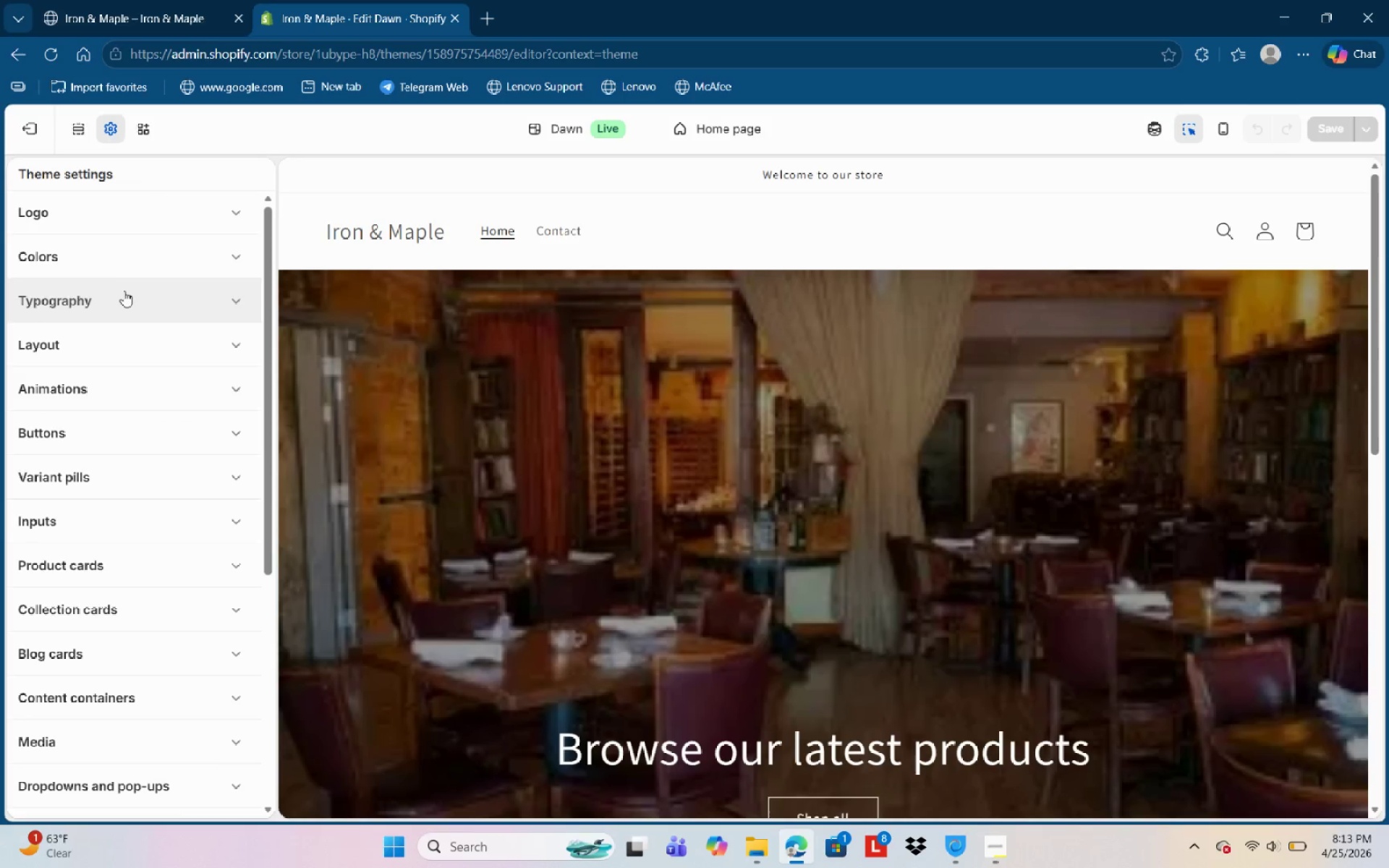 
left_click([124, 295])
 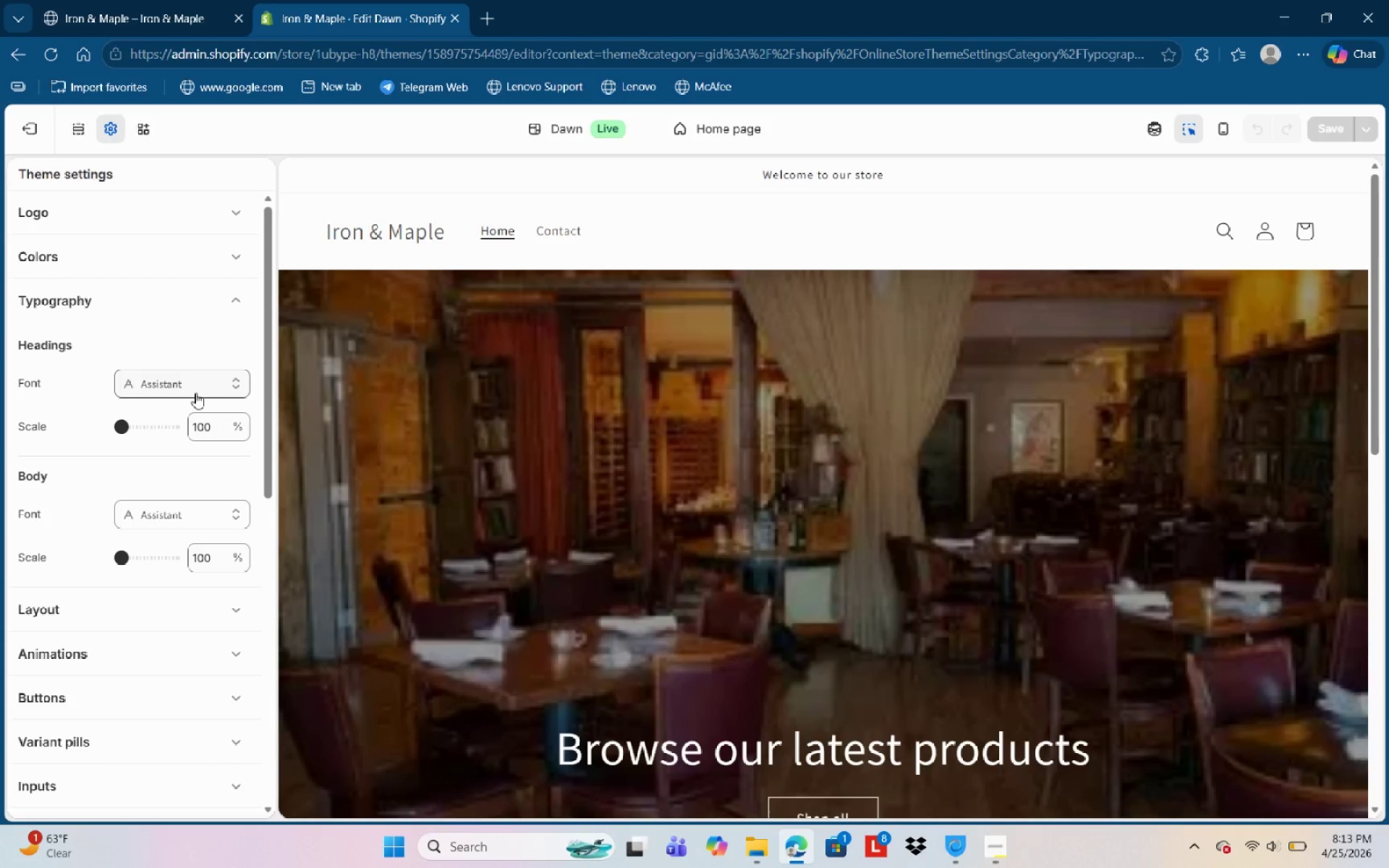 
left_click([197, 390])
 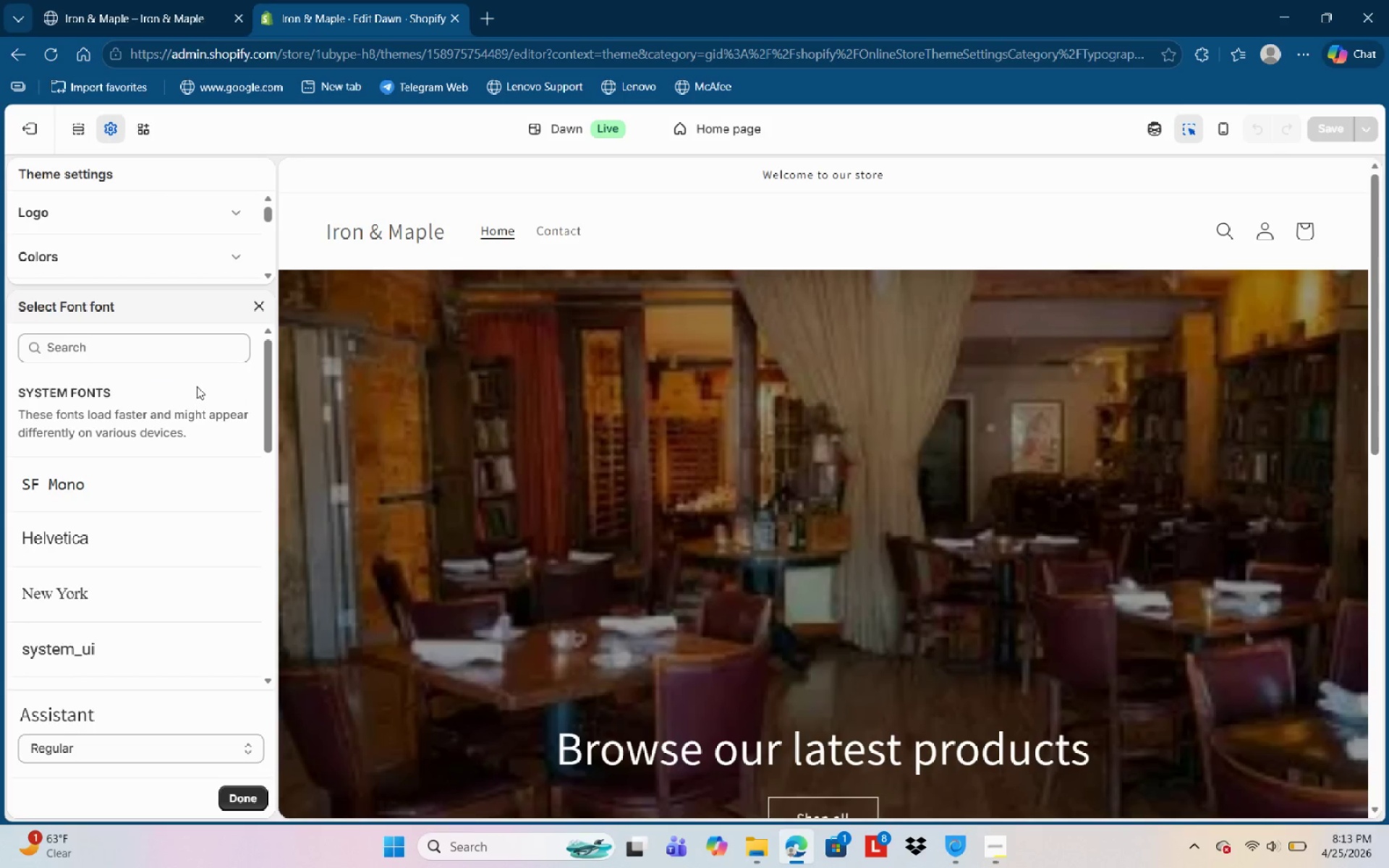 
left_click([154, 352])
 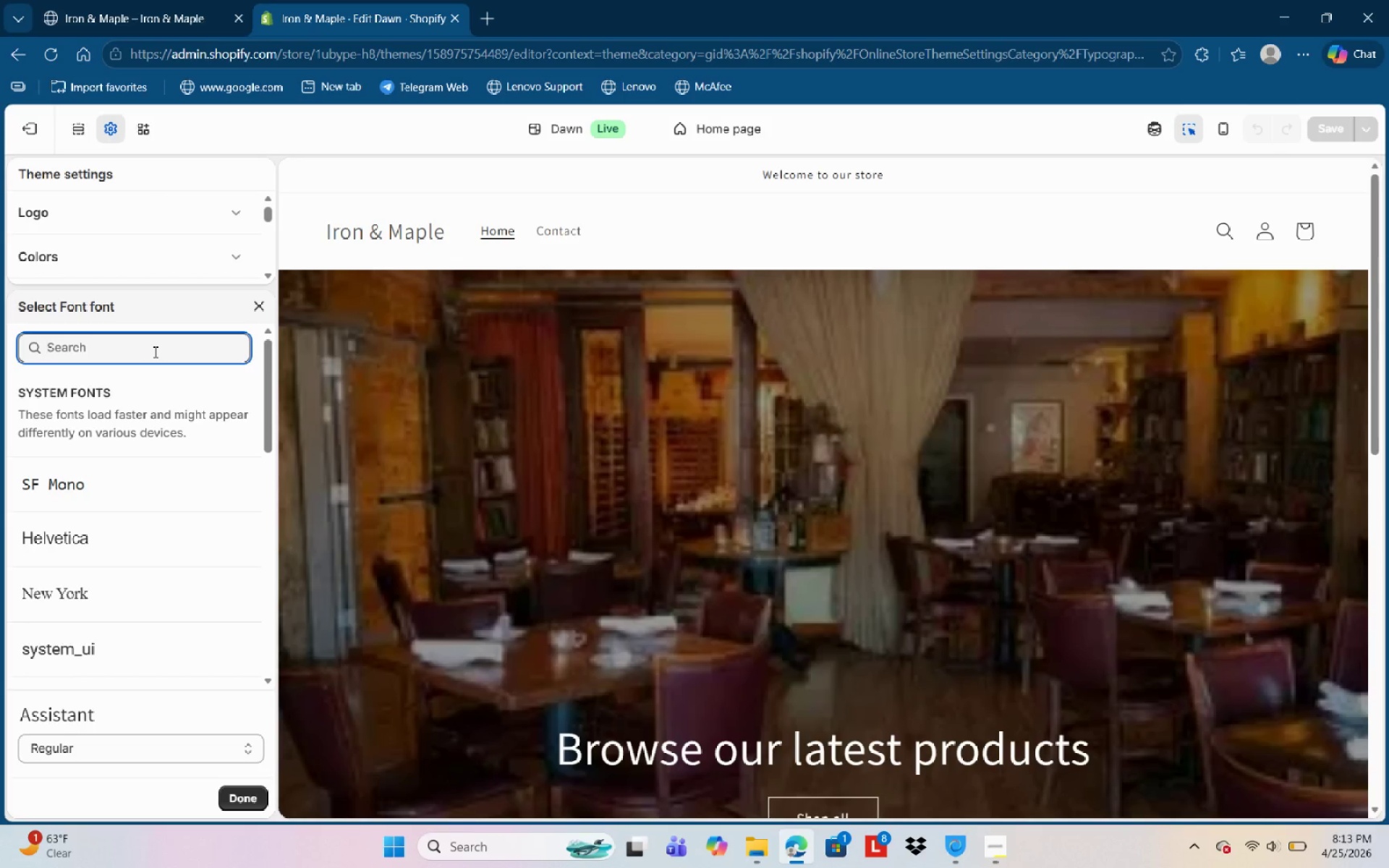 
type(Lp)
key(Backspace)
type(k)
key(Backspace)
type(or)
 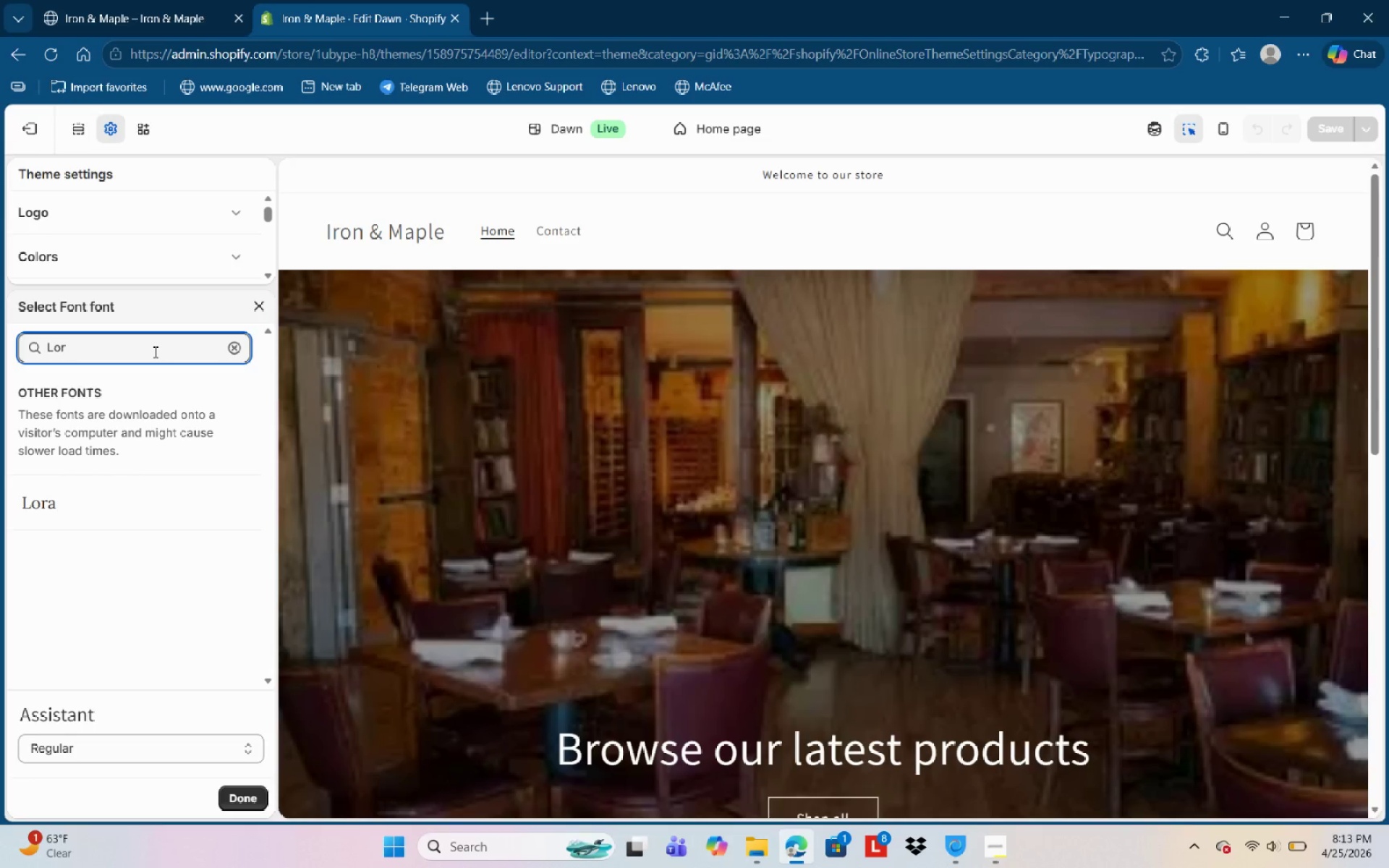 
left_click([90, 507])
 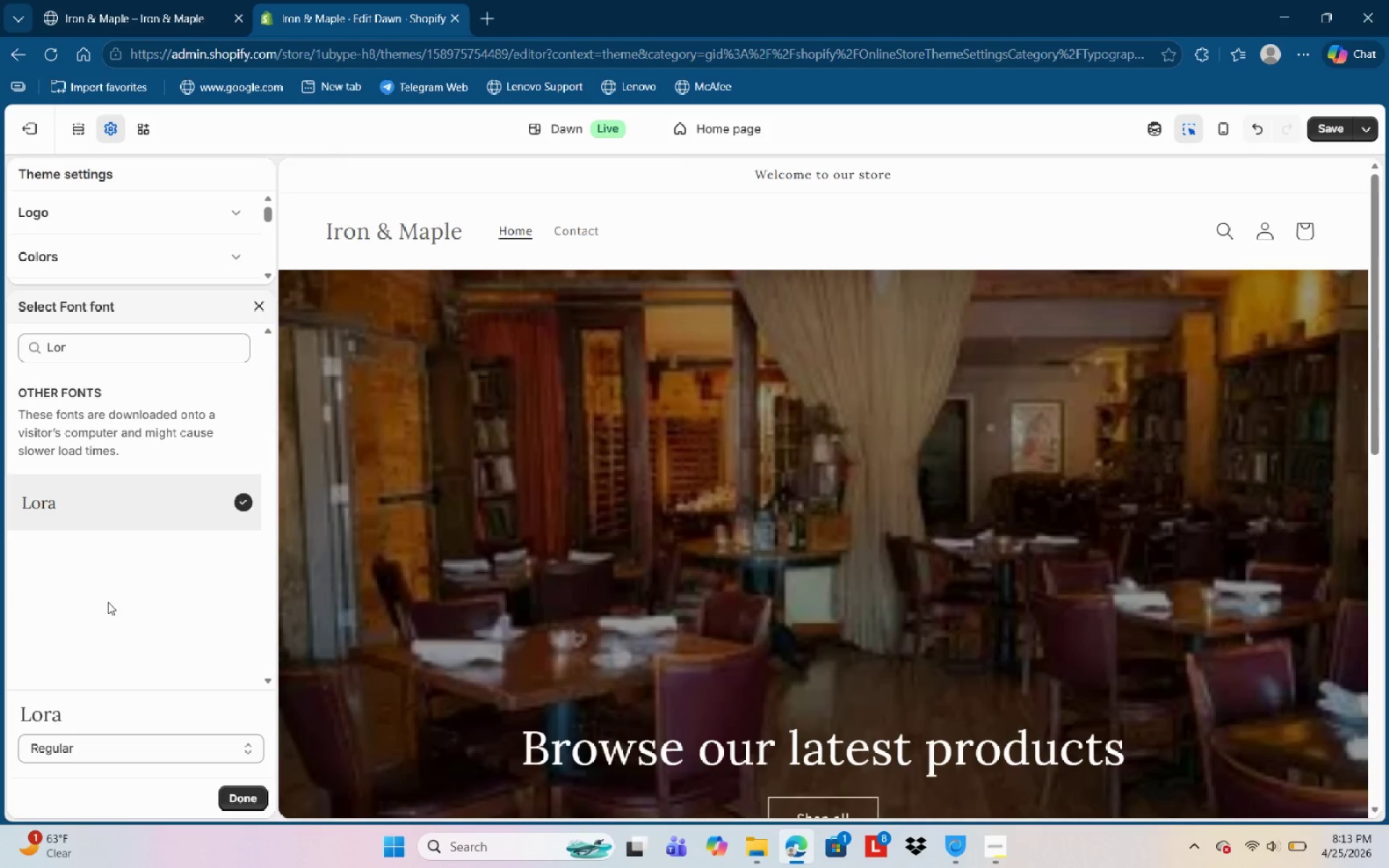 
left_click([224, 796])
 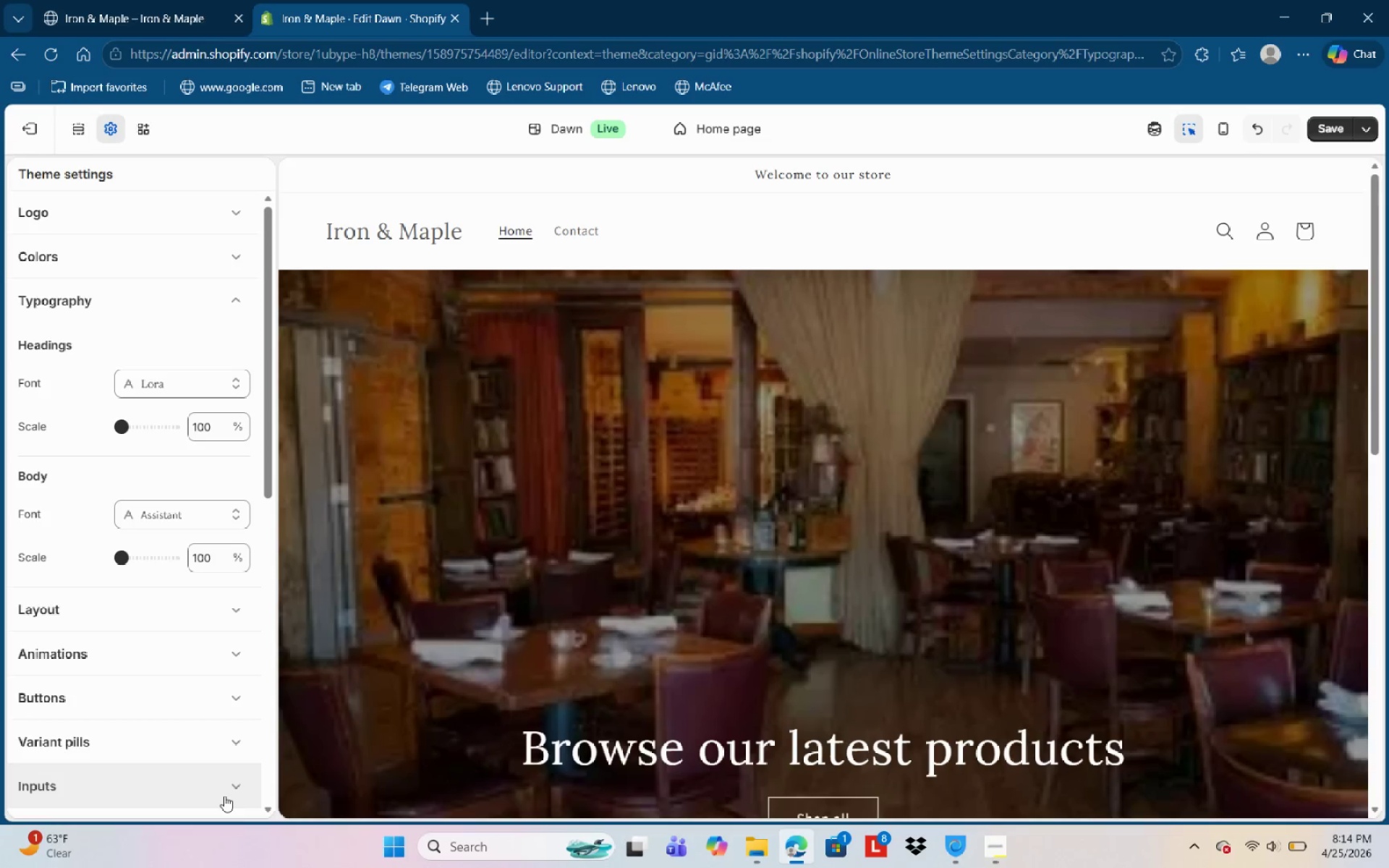 
wait(18.7)
 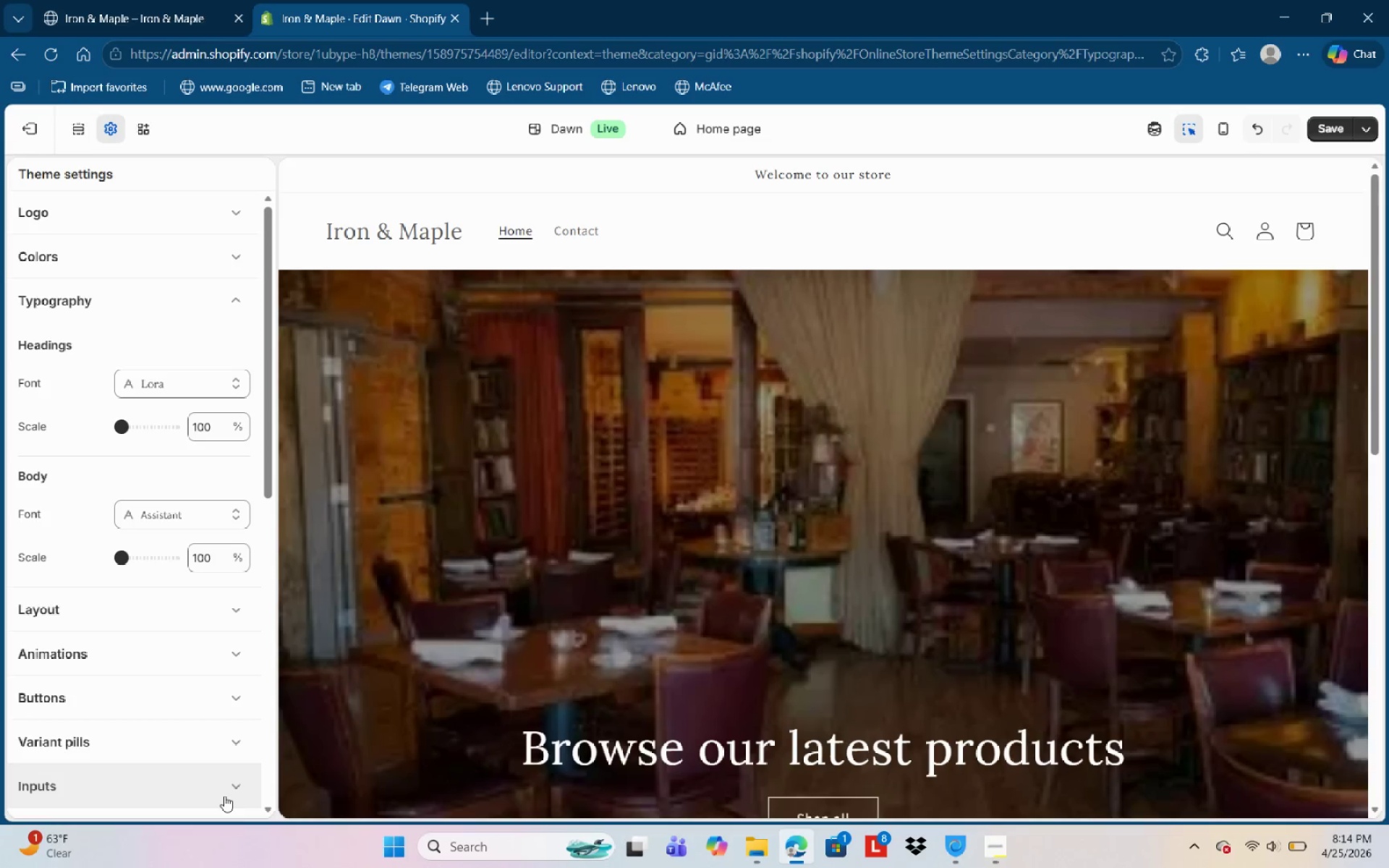 
left_click([180, 462])
 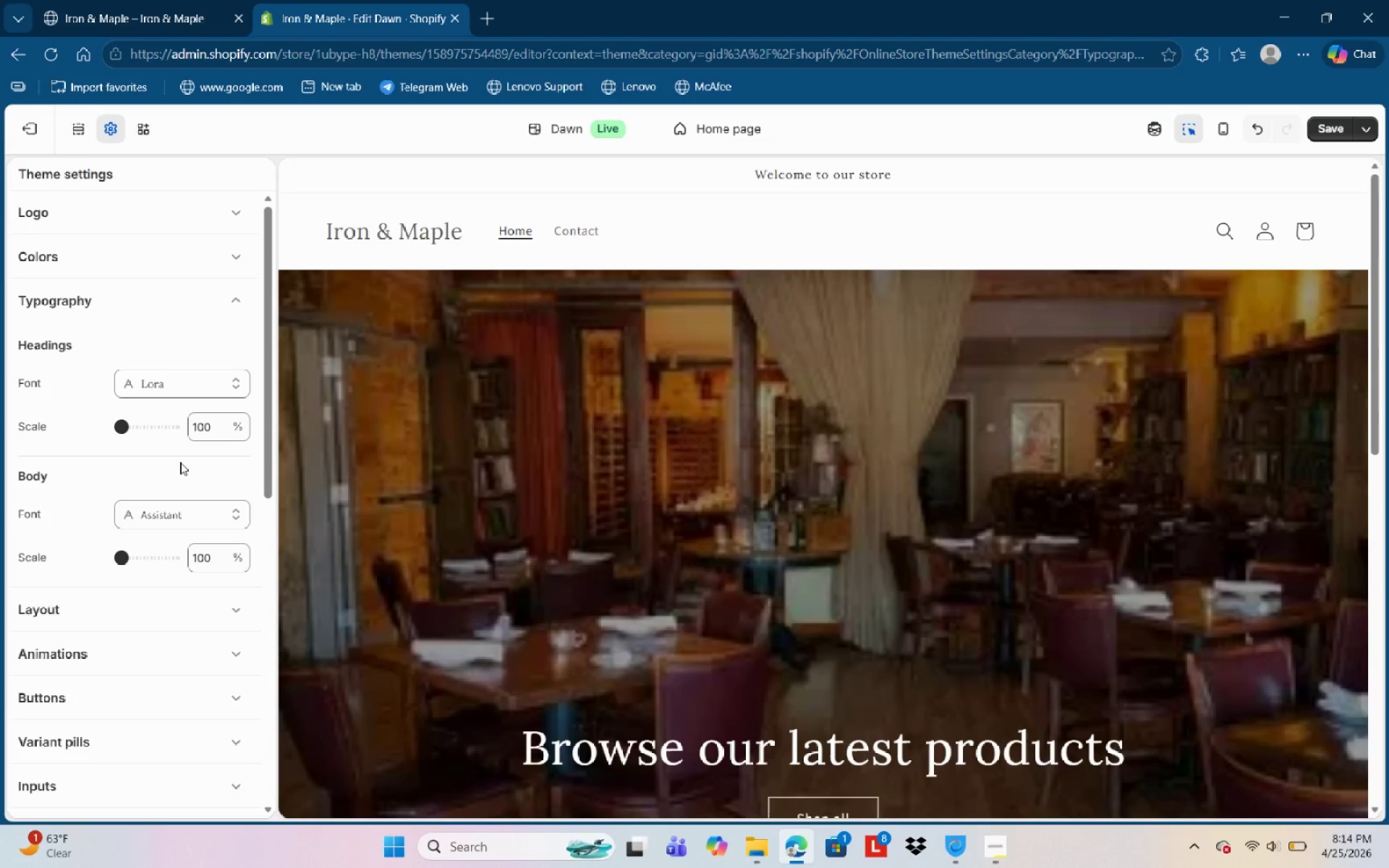 
wait(8.45)
 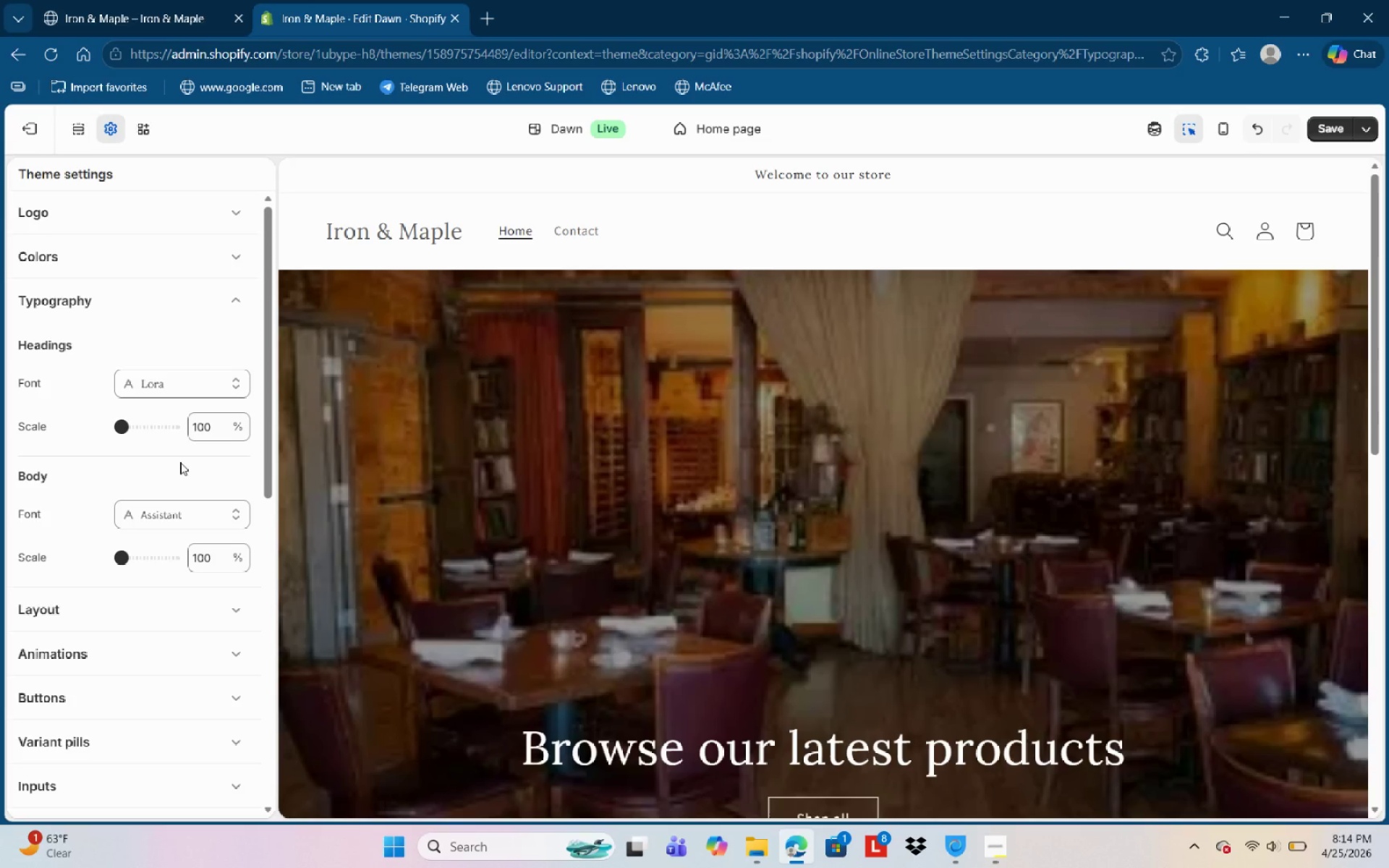 
left_click([180, 512])
 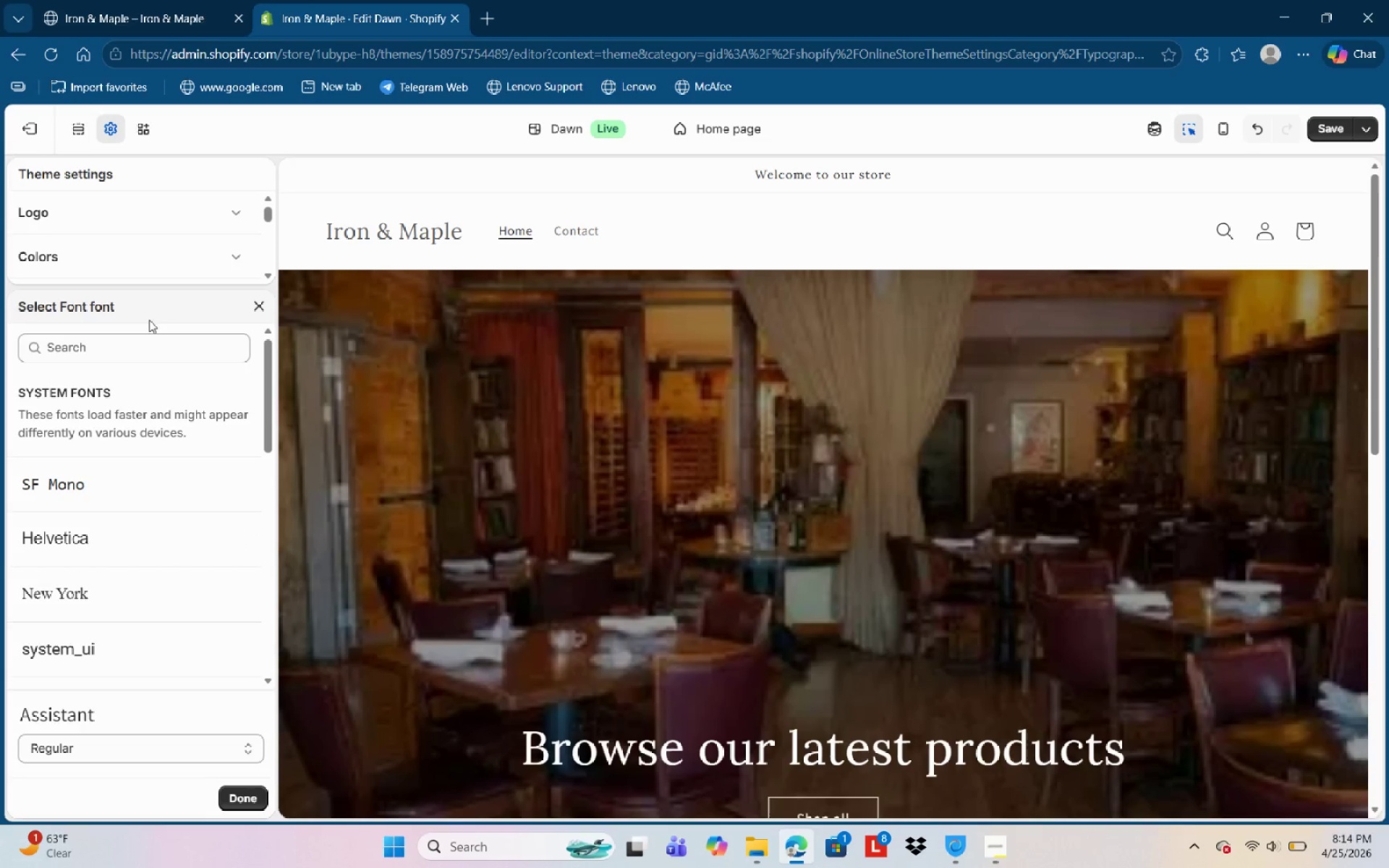 
left_click_drag(start_coordinate=[126, 365], to_coordinate=[136, 341])
 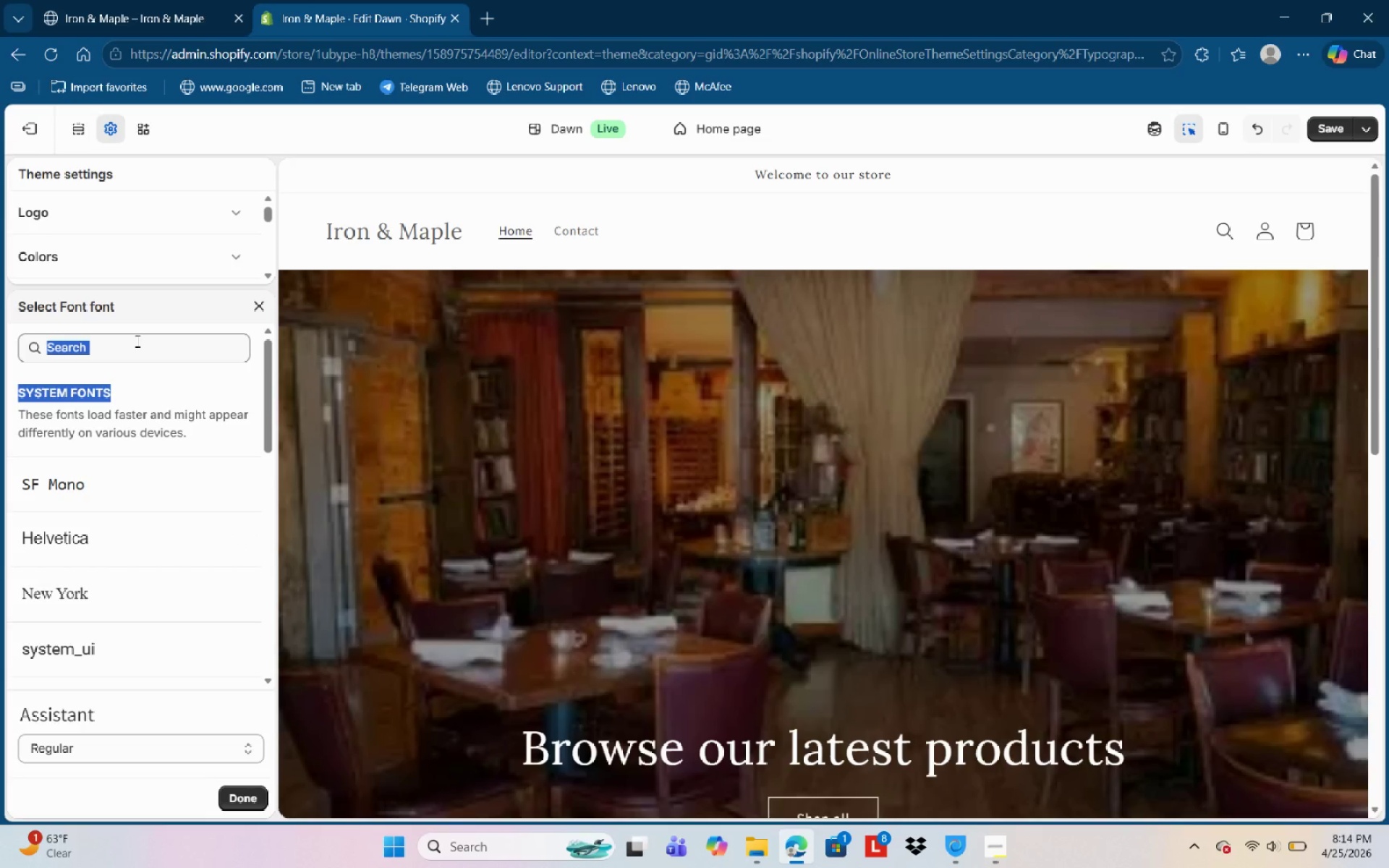 
left_click([136, 341])
 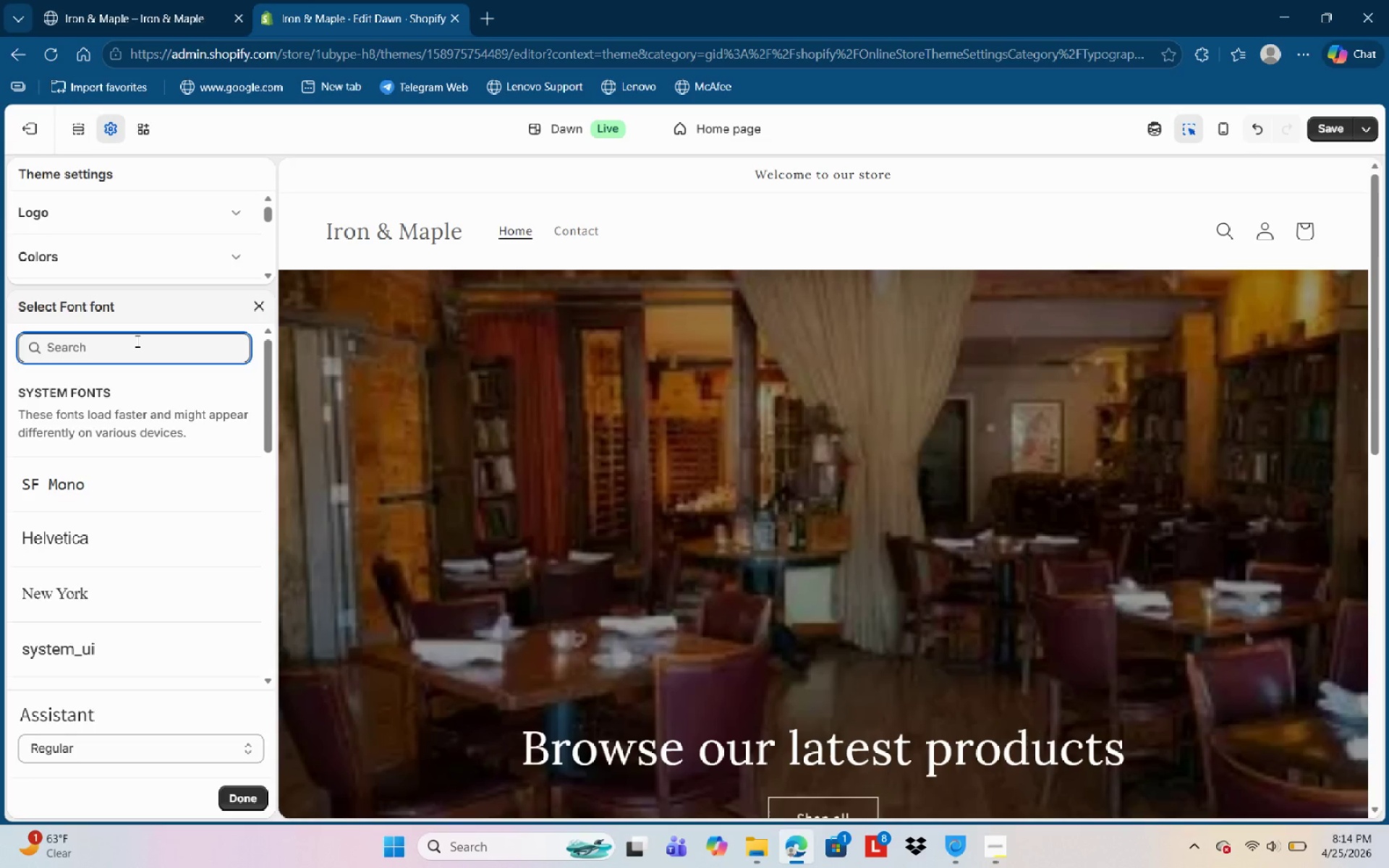 
type(intee)
key(Backspace)
type(r)
 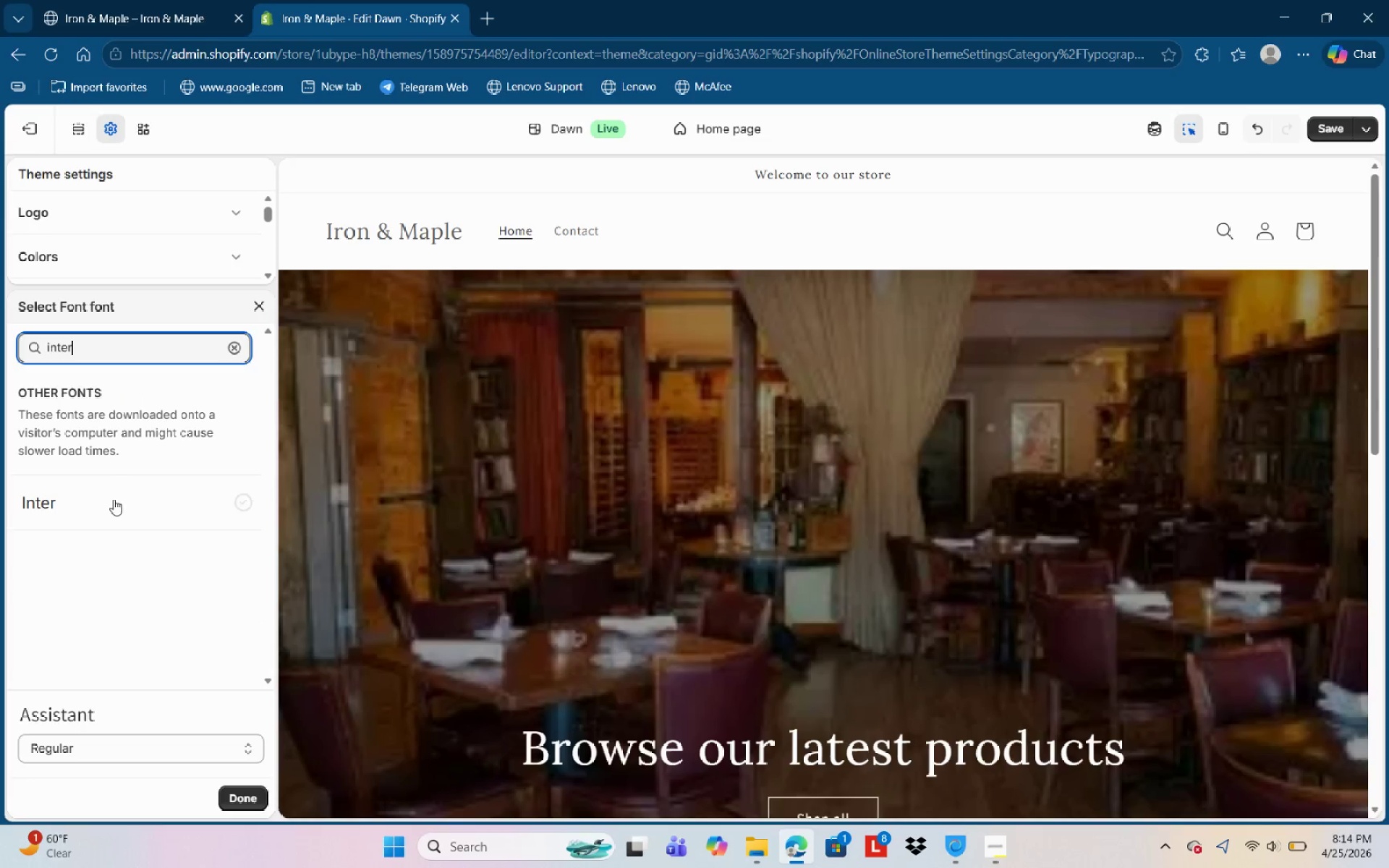 
left_click([111, 506])
 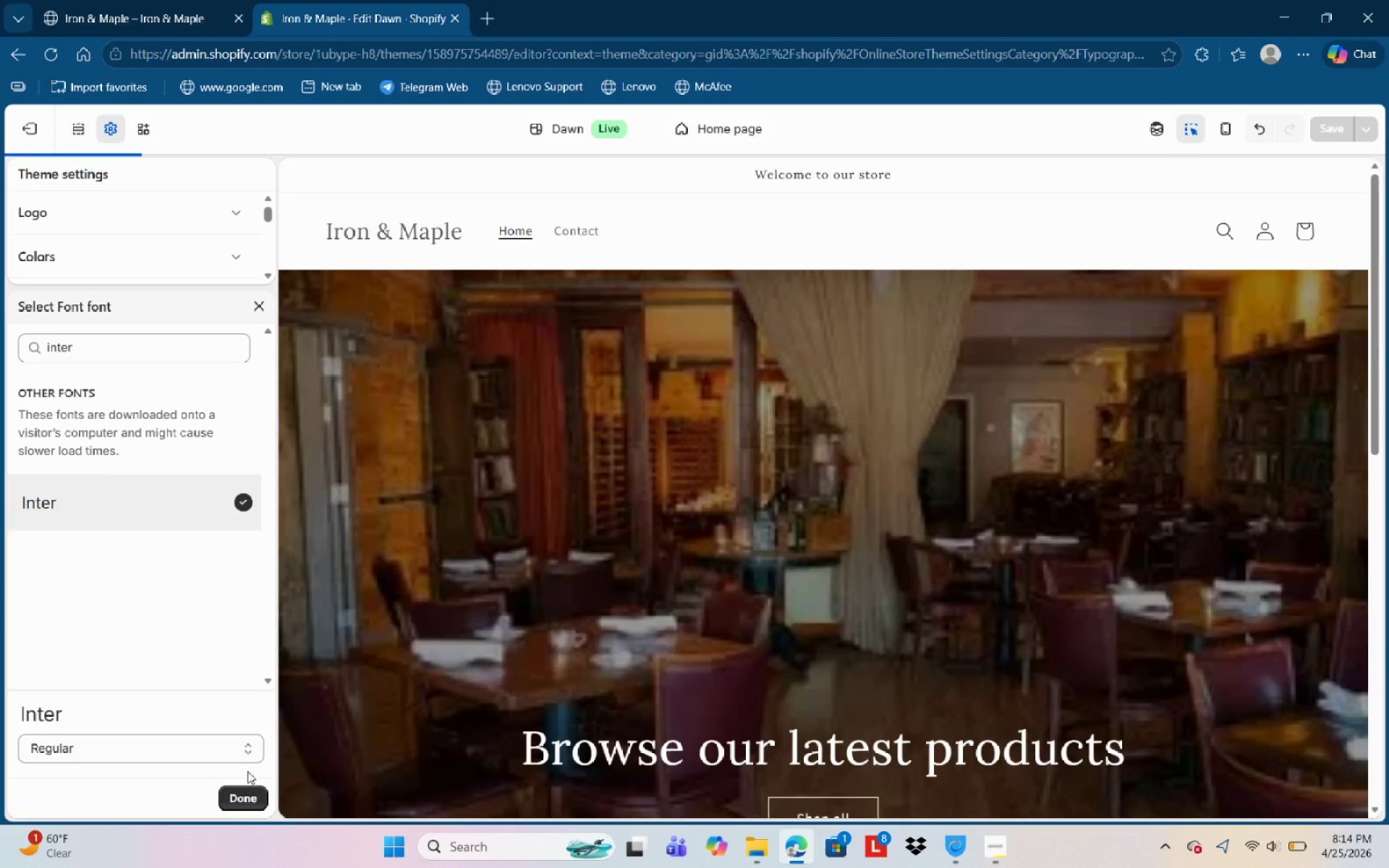 
left_click([245, 796])
 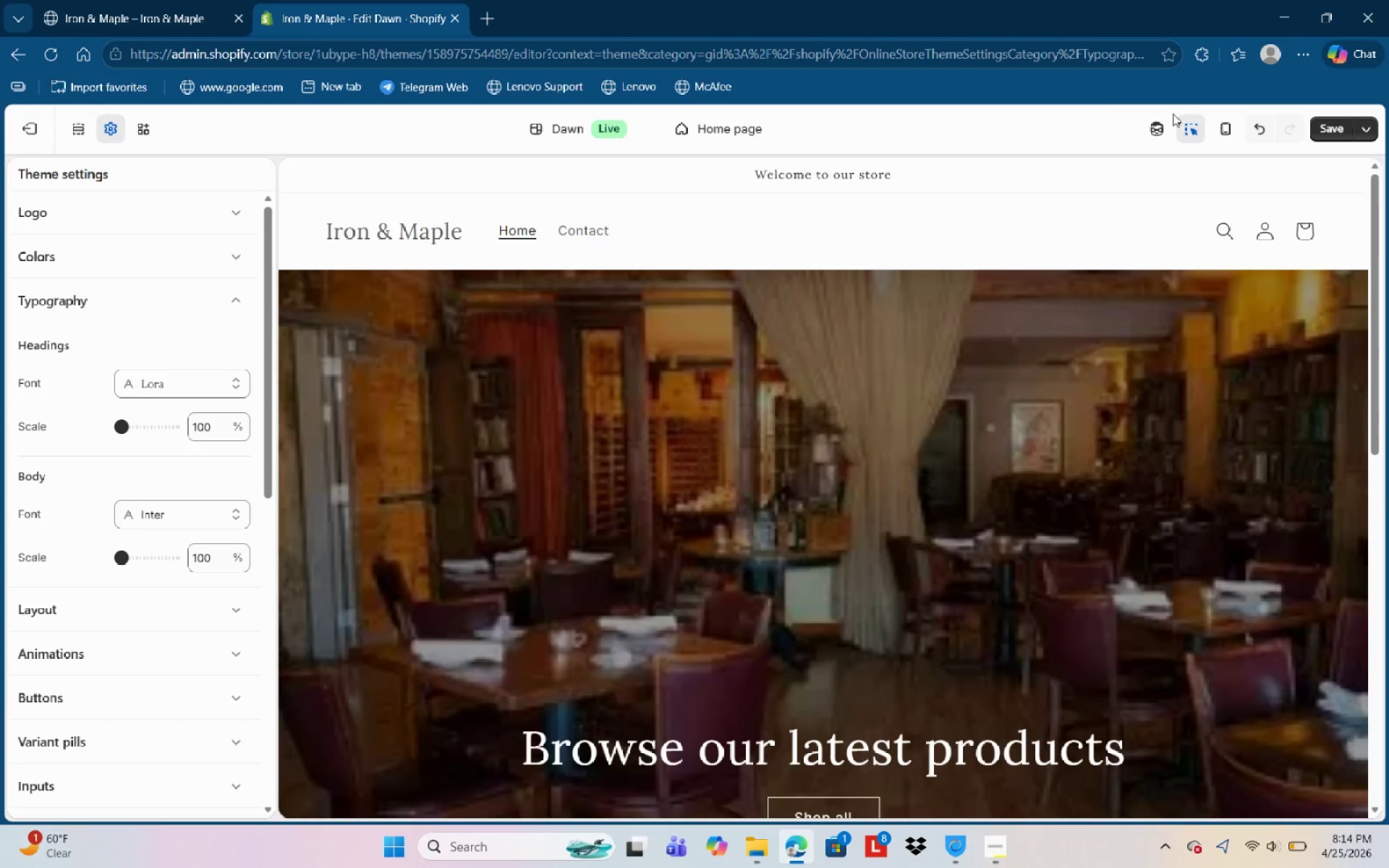 
left_click([1319, 120])
 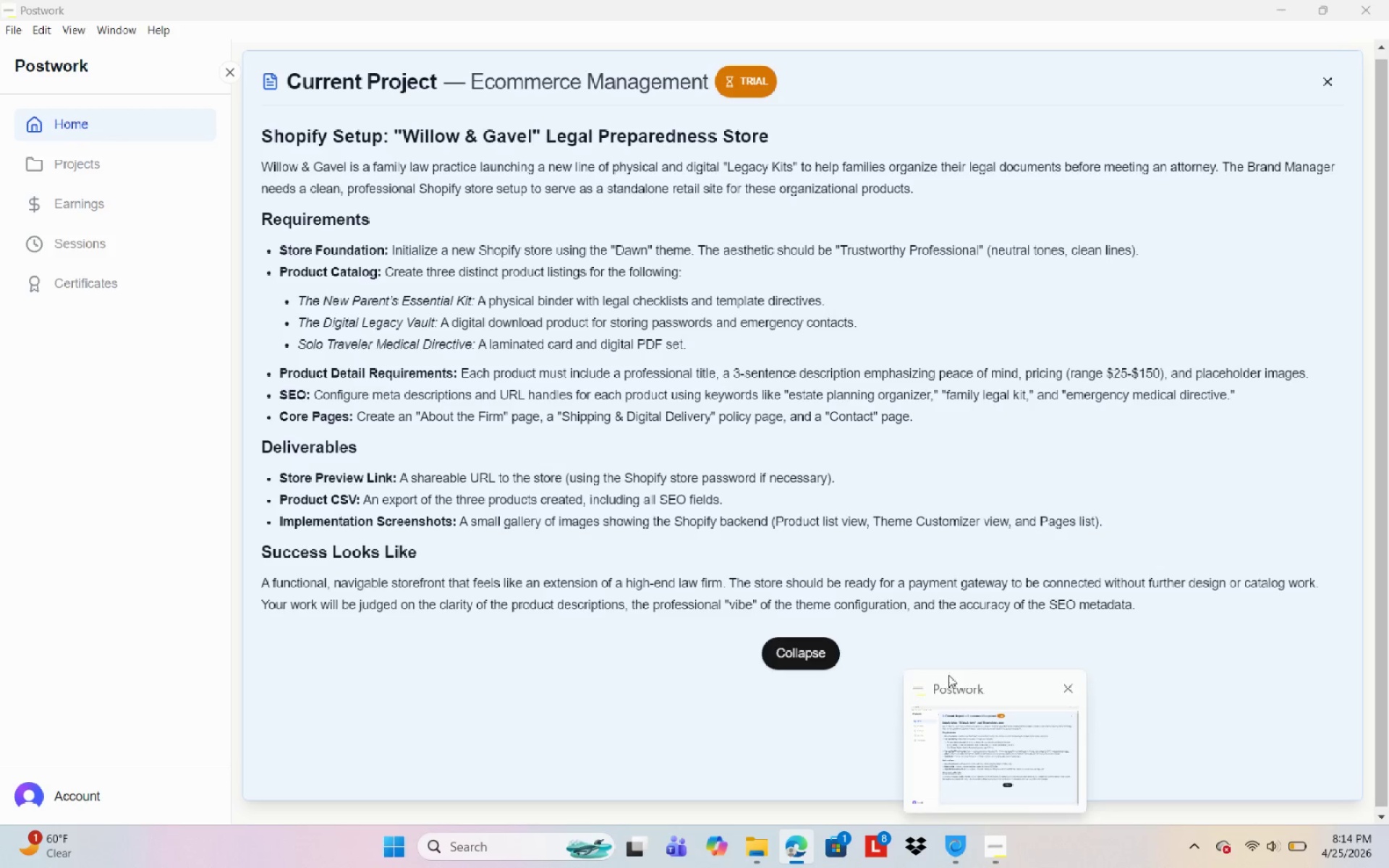 
wait(6.73)
 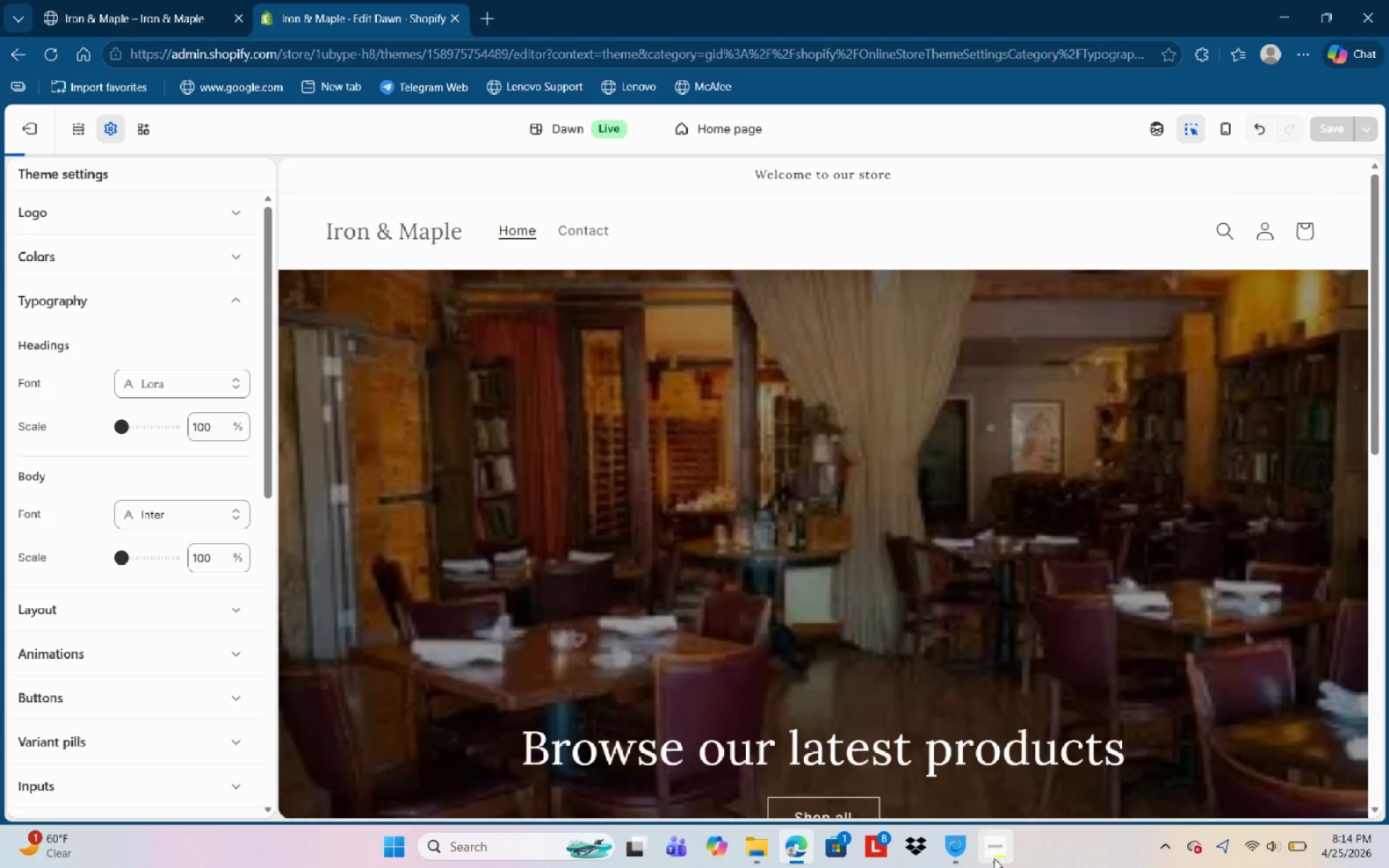 
left_click([27, 132])
 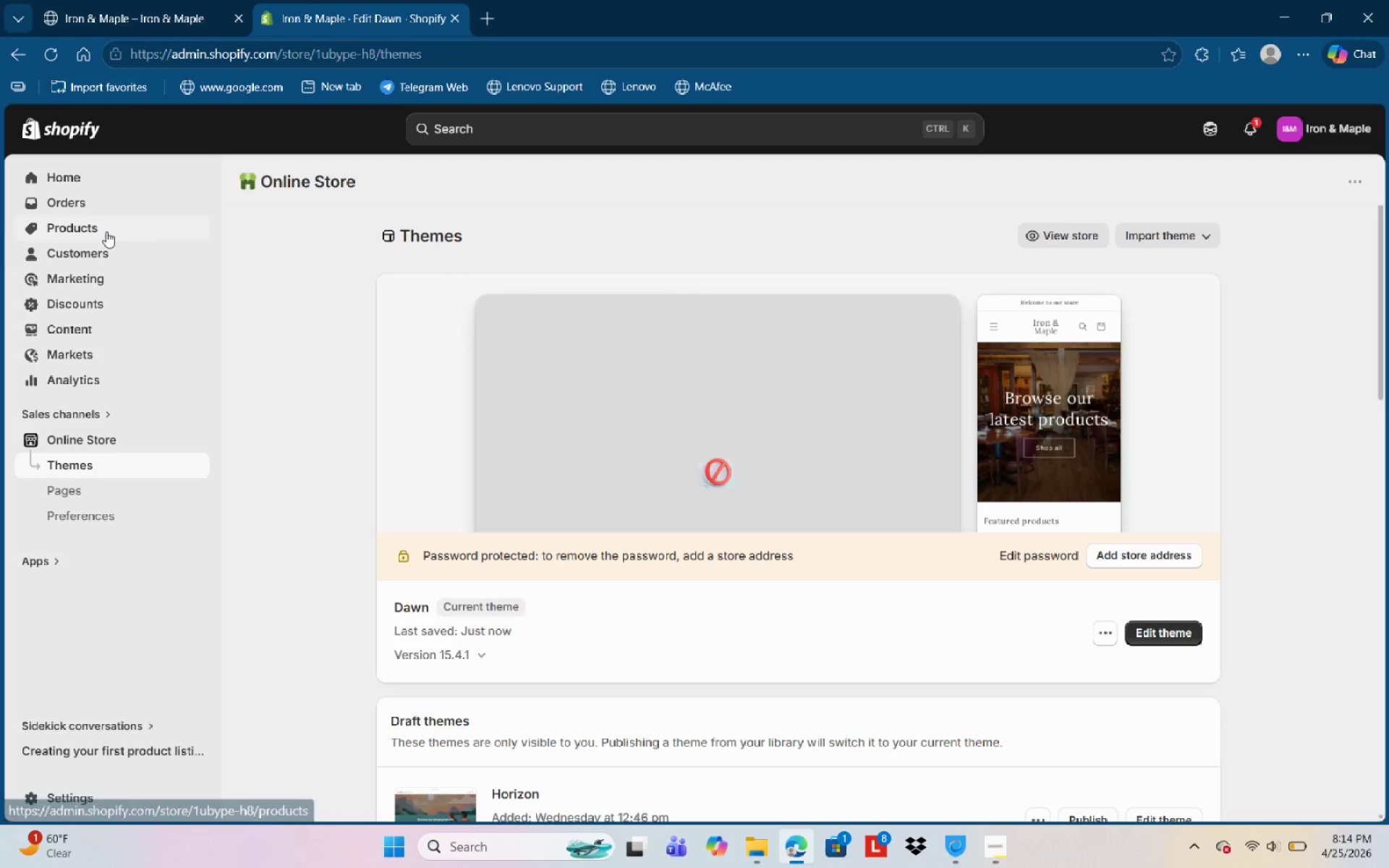 
wait(9.92)
 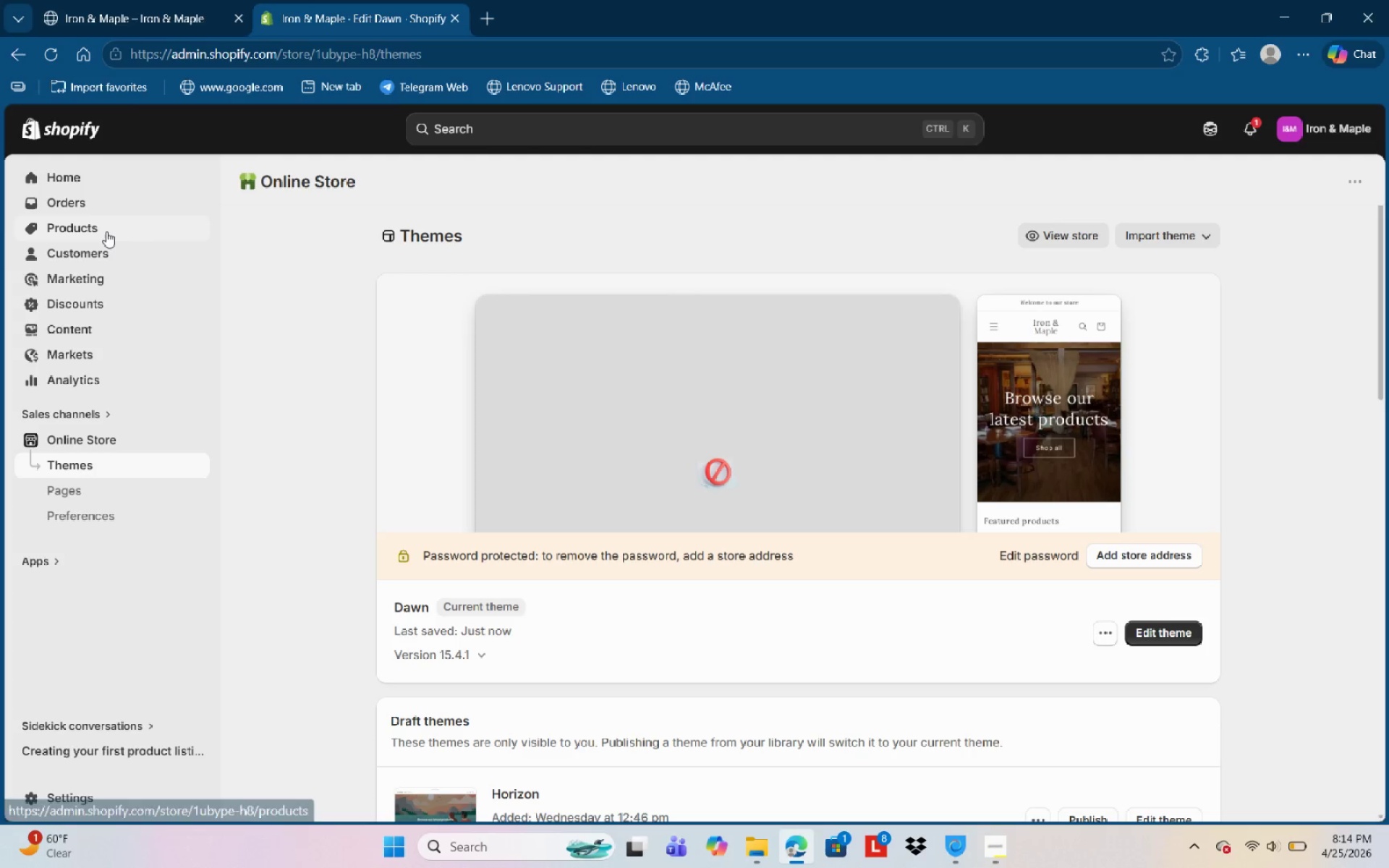 
left_click([74, 804])
 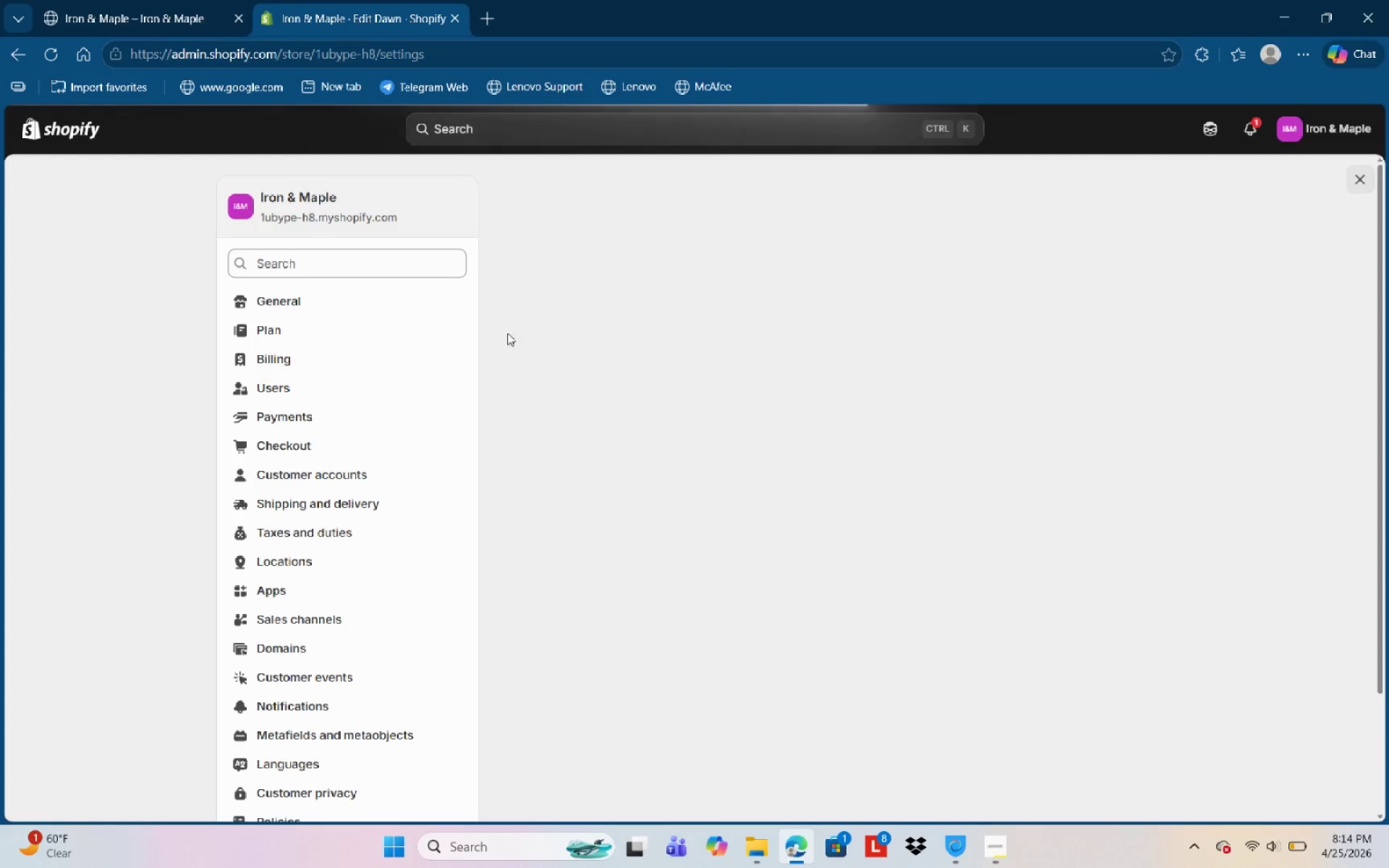 
left_click([451, 313])
 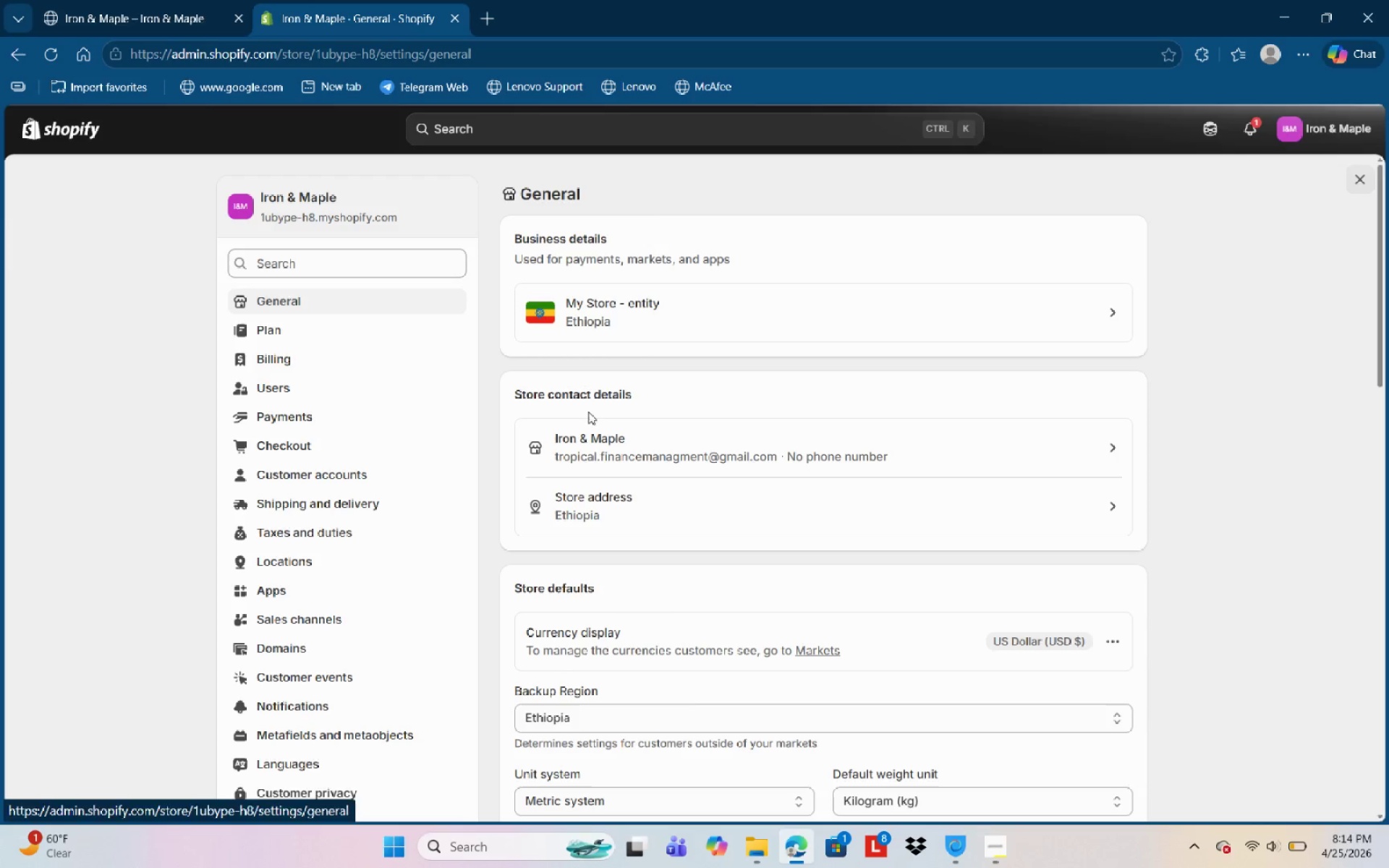 
left_click([608, 420])
 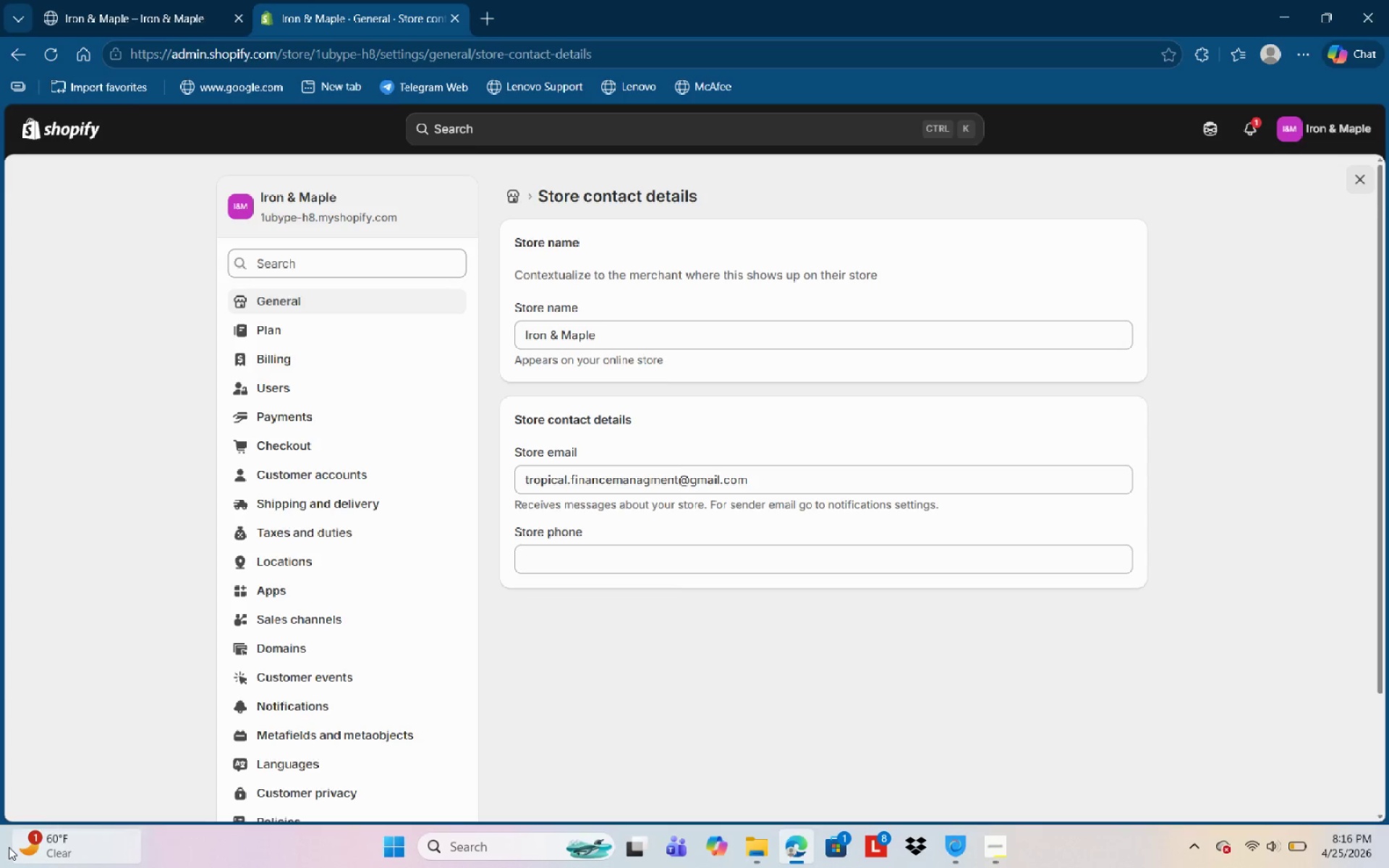 
wait(82.23)
 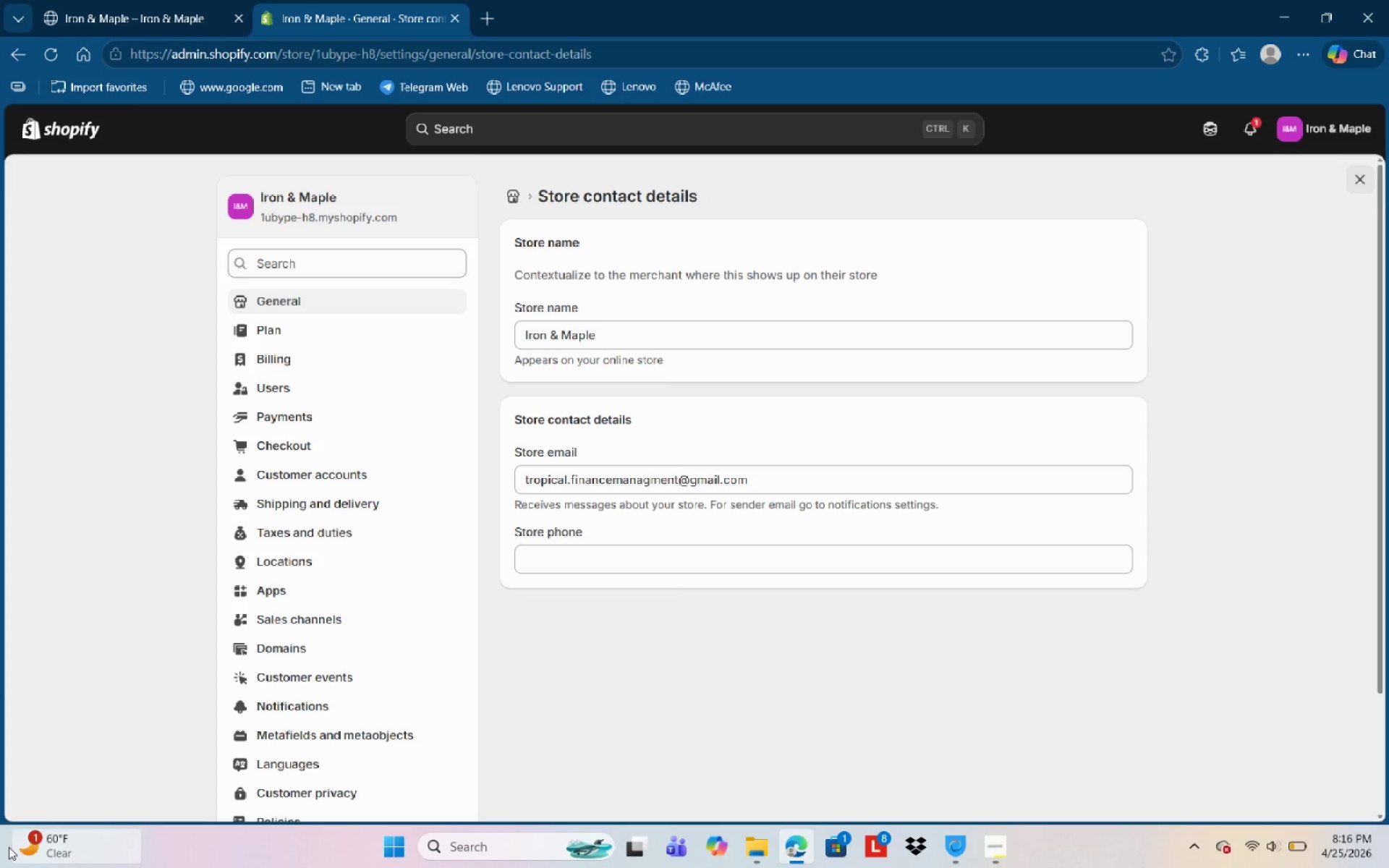 
scroll: coordinate [437, 626], scroll_direction: down, amount: 8.0
 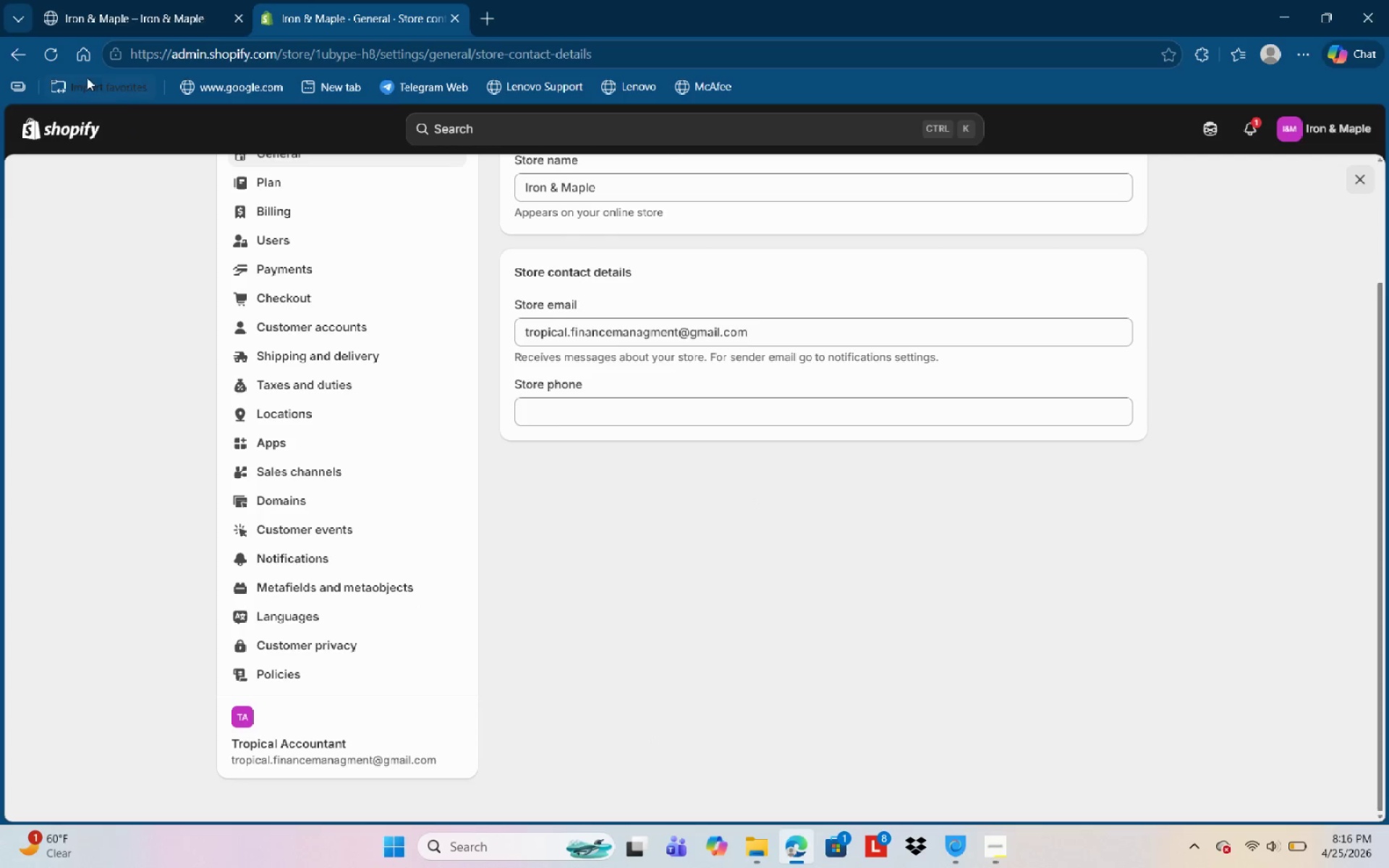 
scroll: coordinate [763, 524], scroll_direction: up, amount: 10.0
 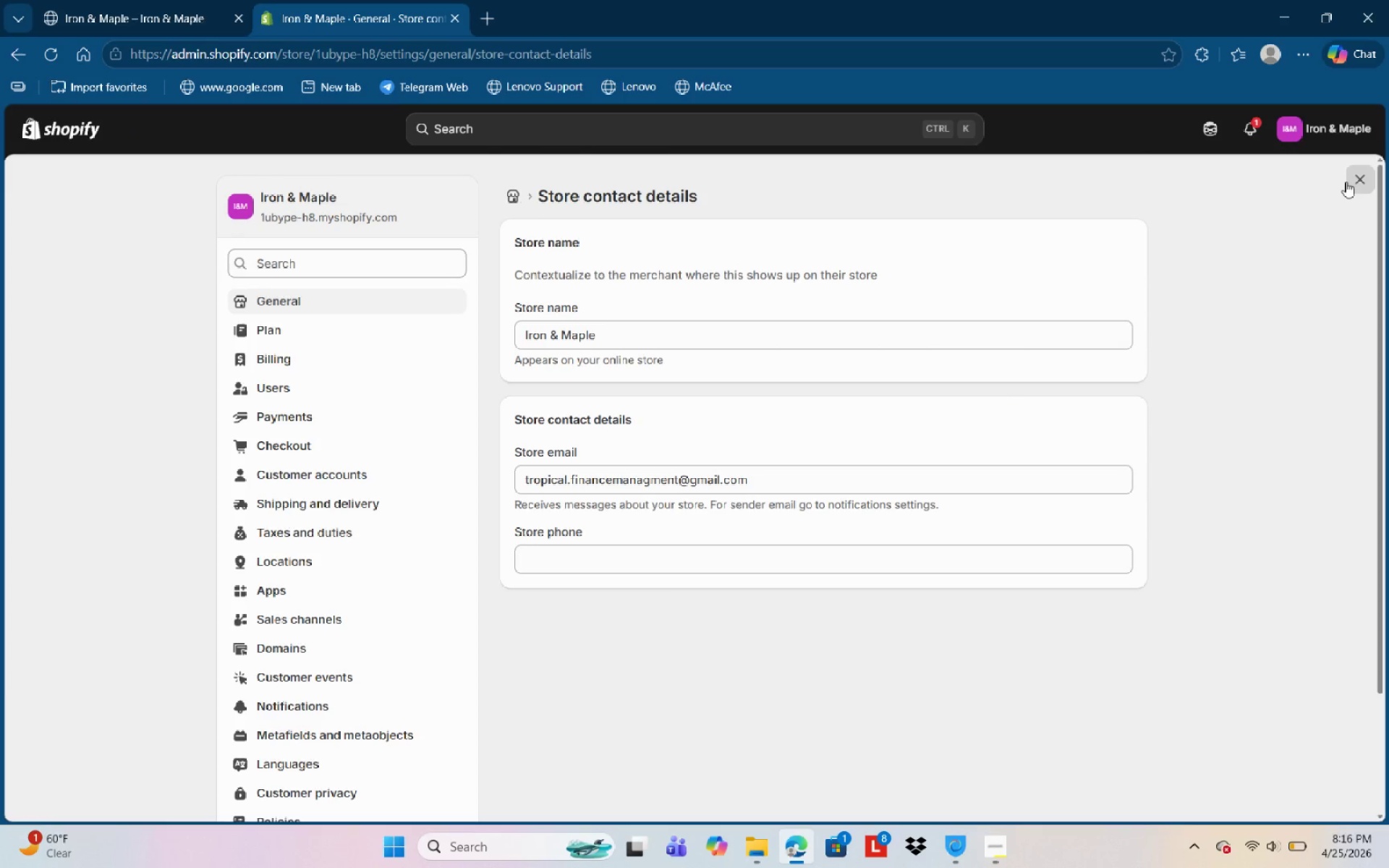 
left_click([1348, 184])